 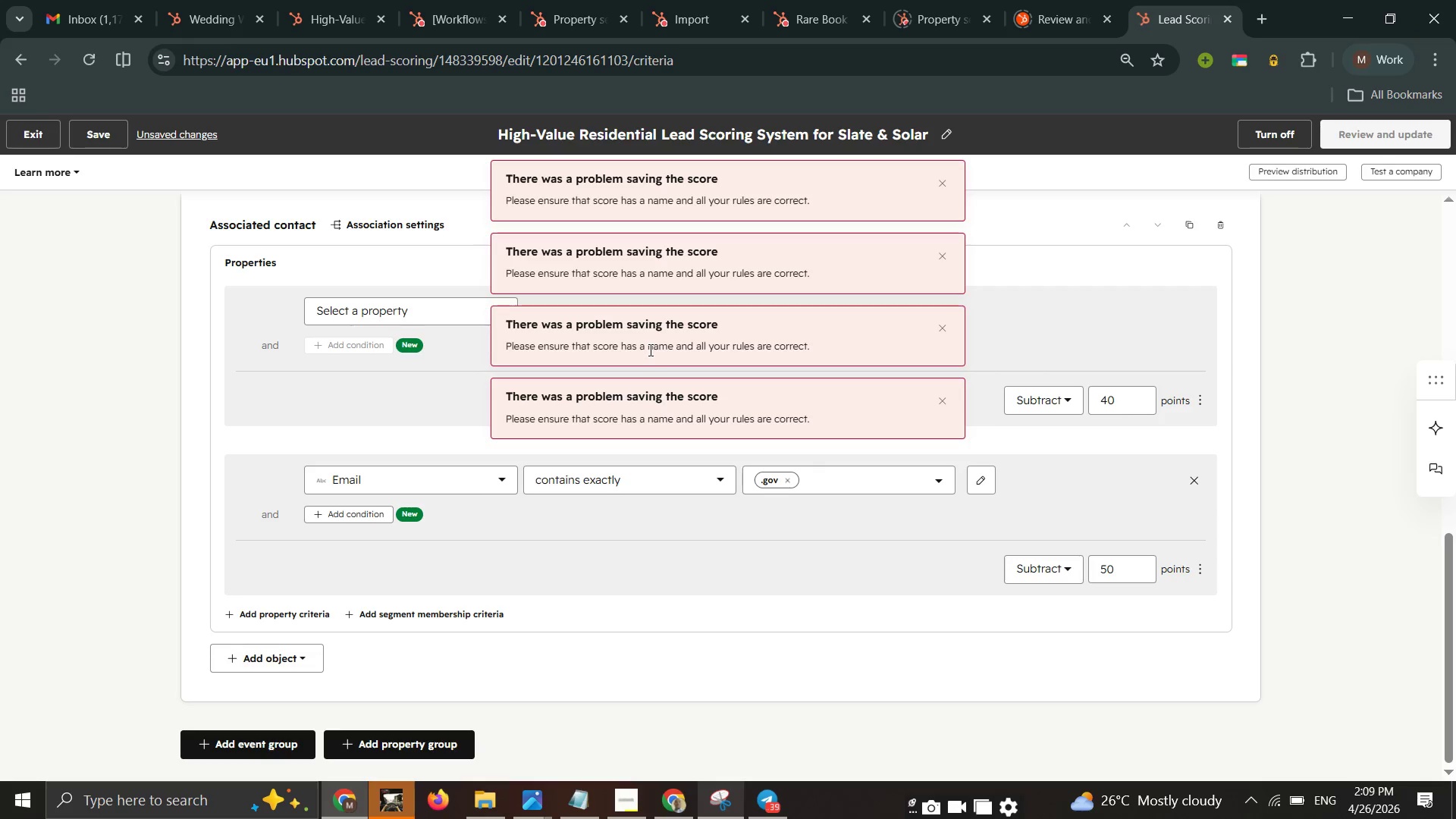 
left_click([940, 190])
 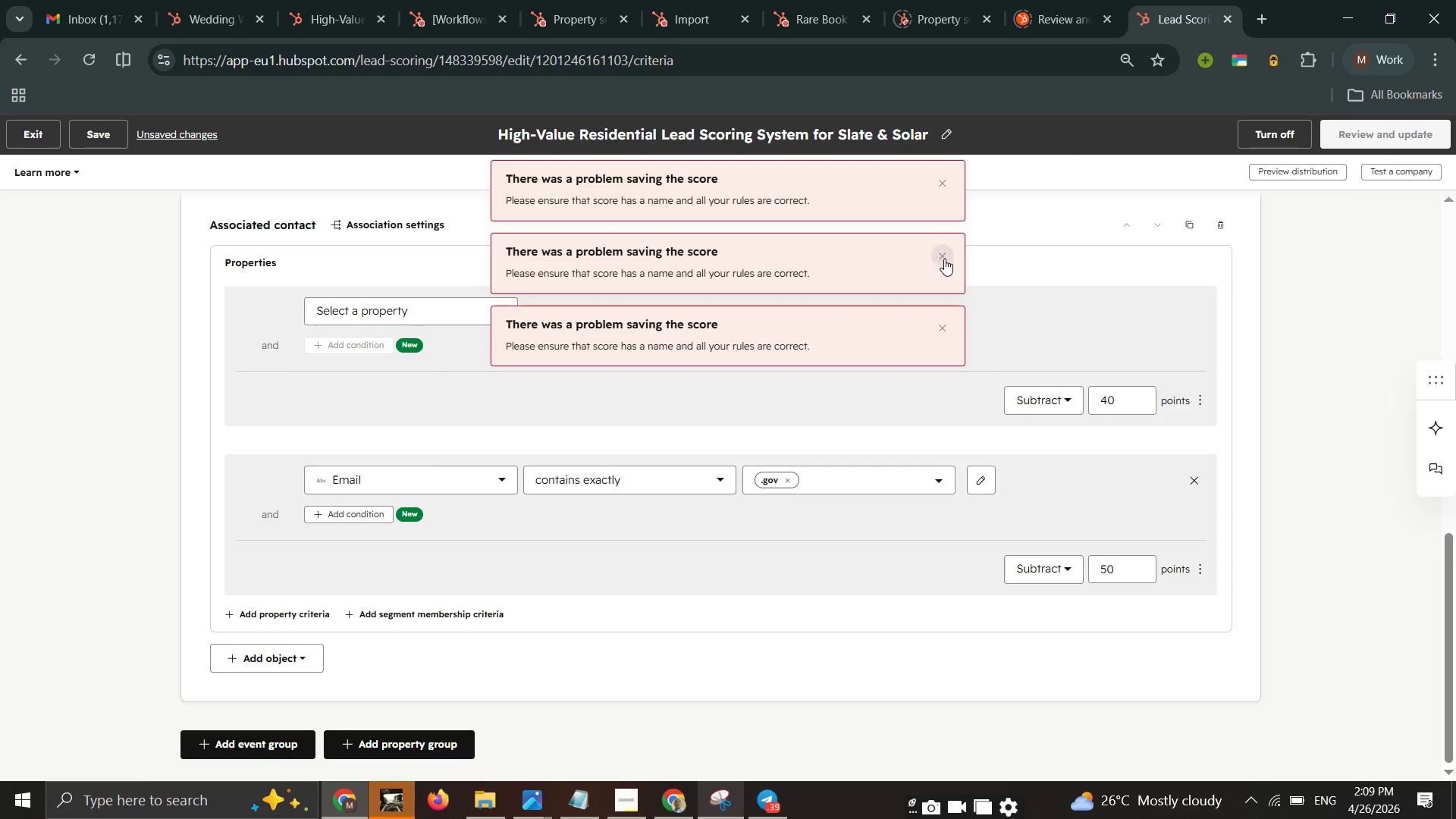 
left_click([944, 259])
 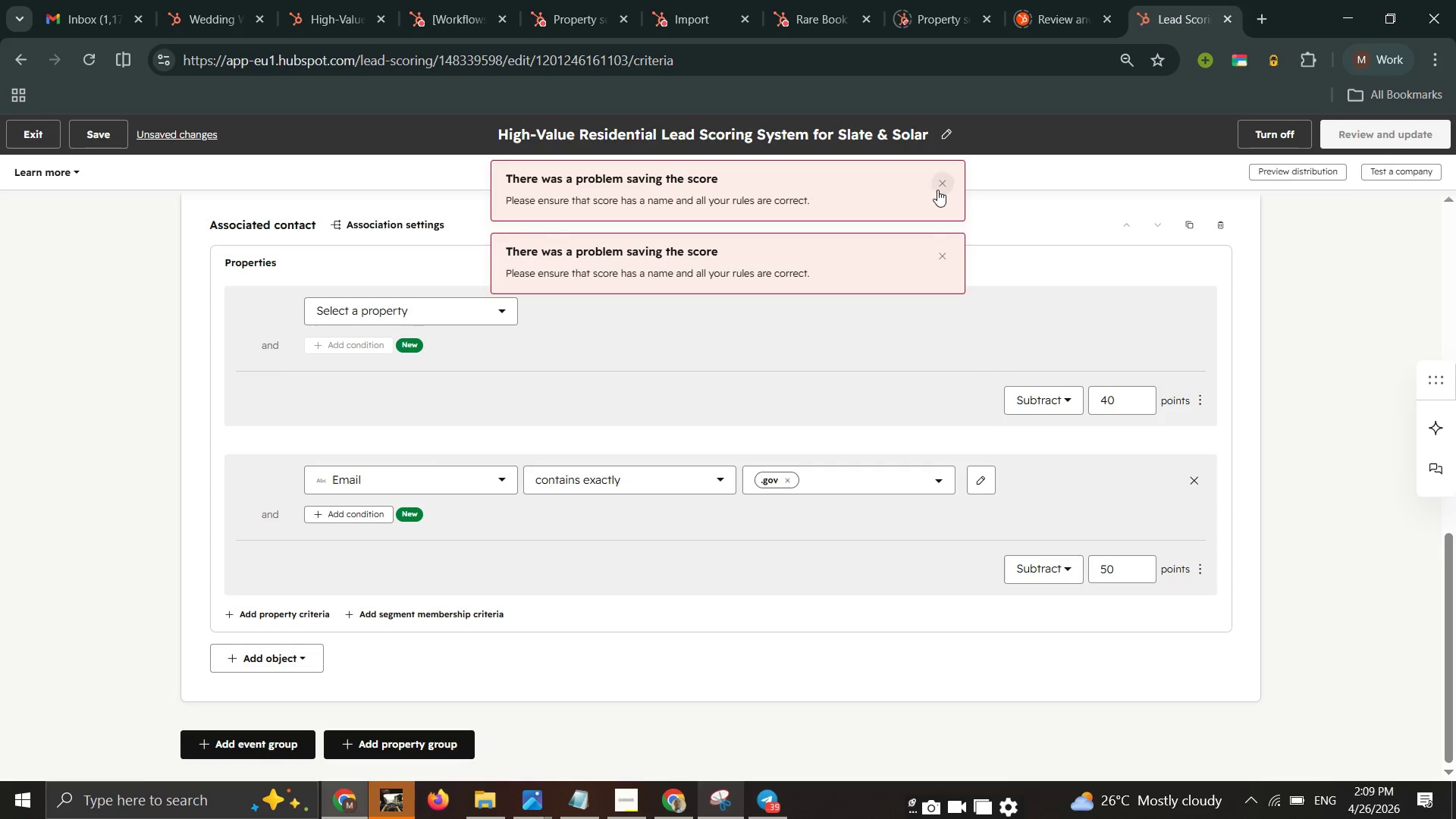 
left_click([937, 190])
 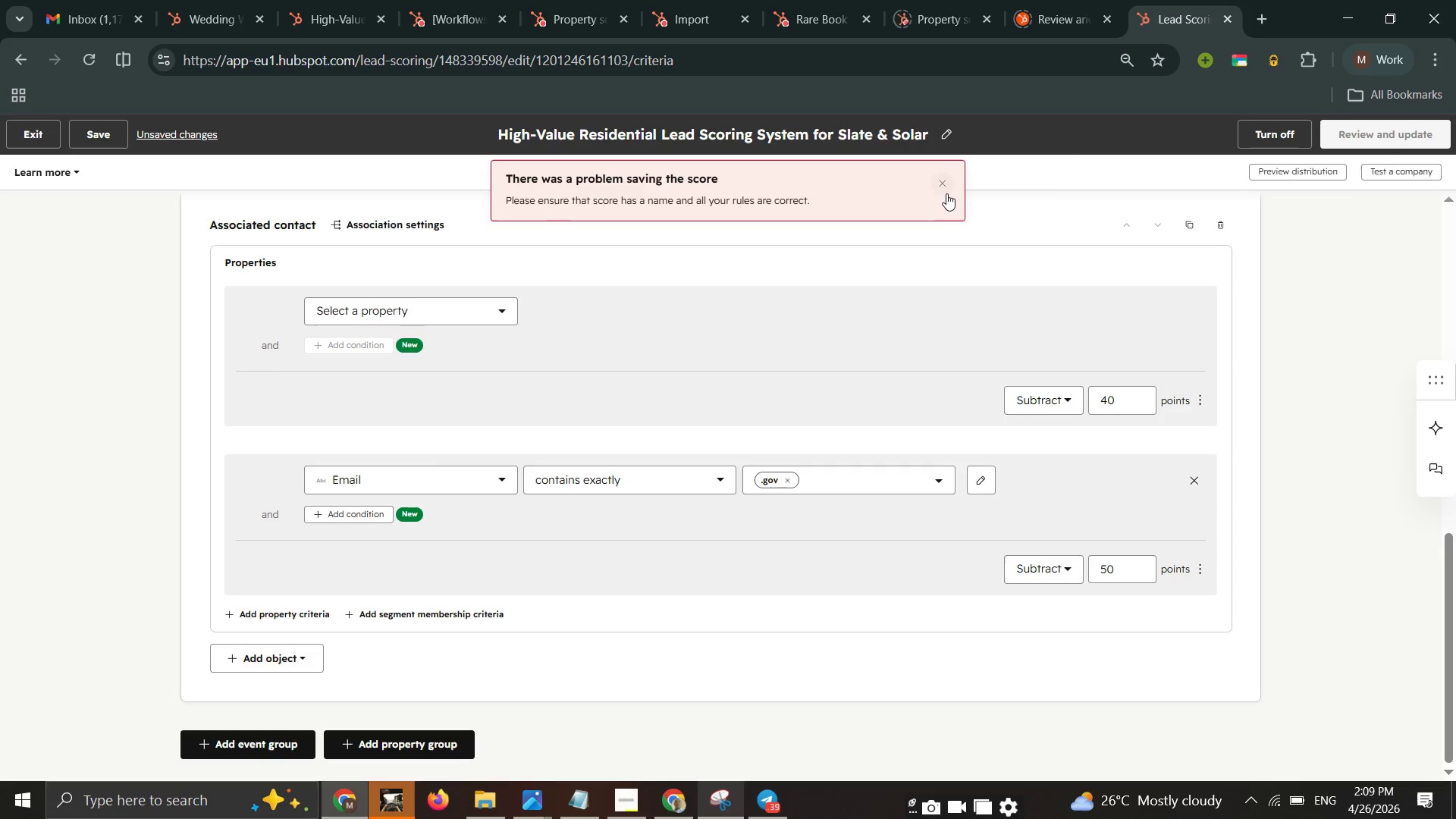 
left_click([946, 187])
 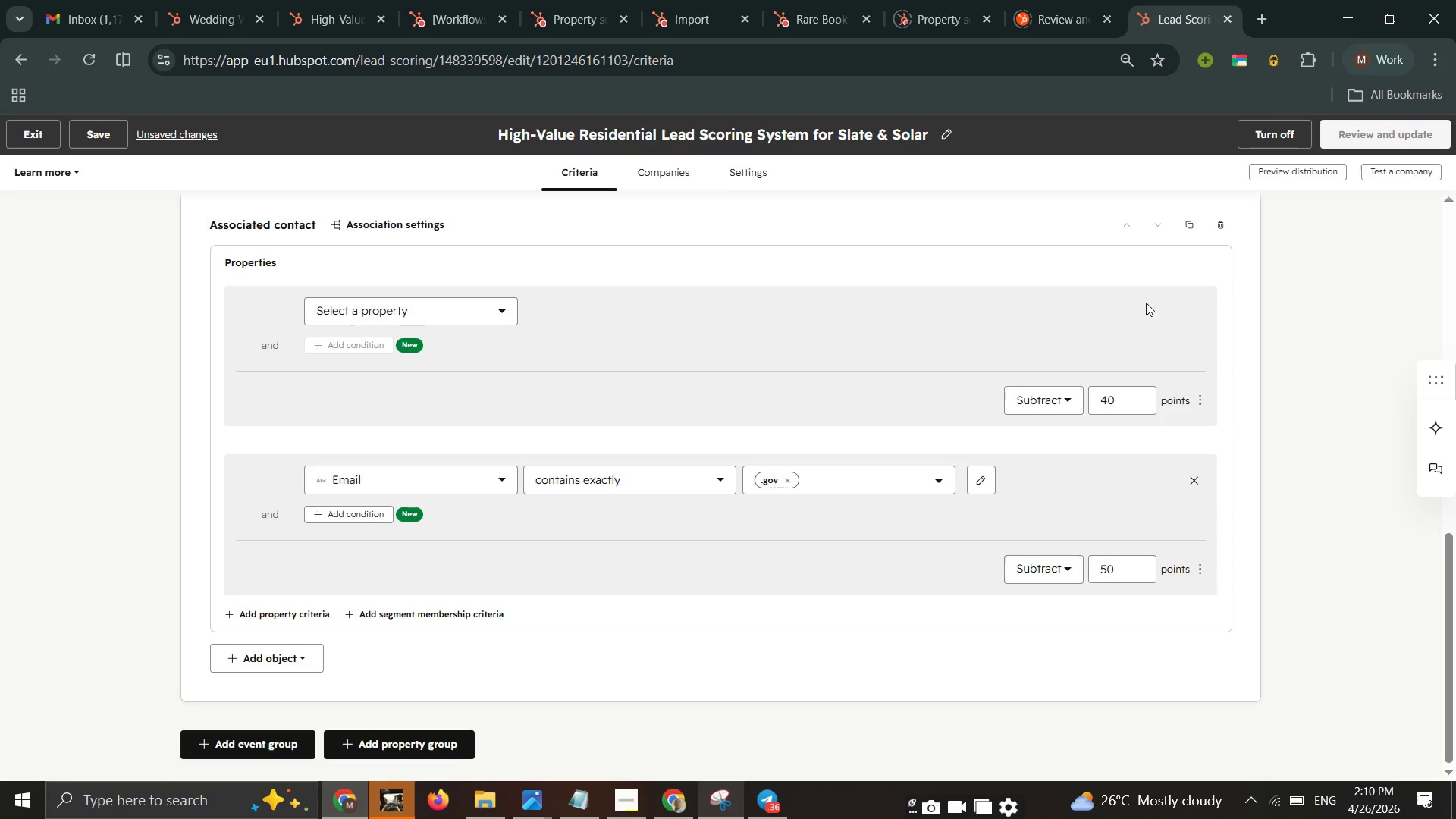 
wait(61.77)
 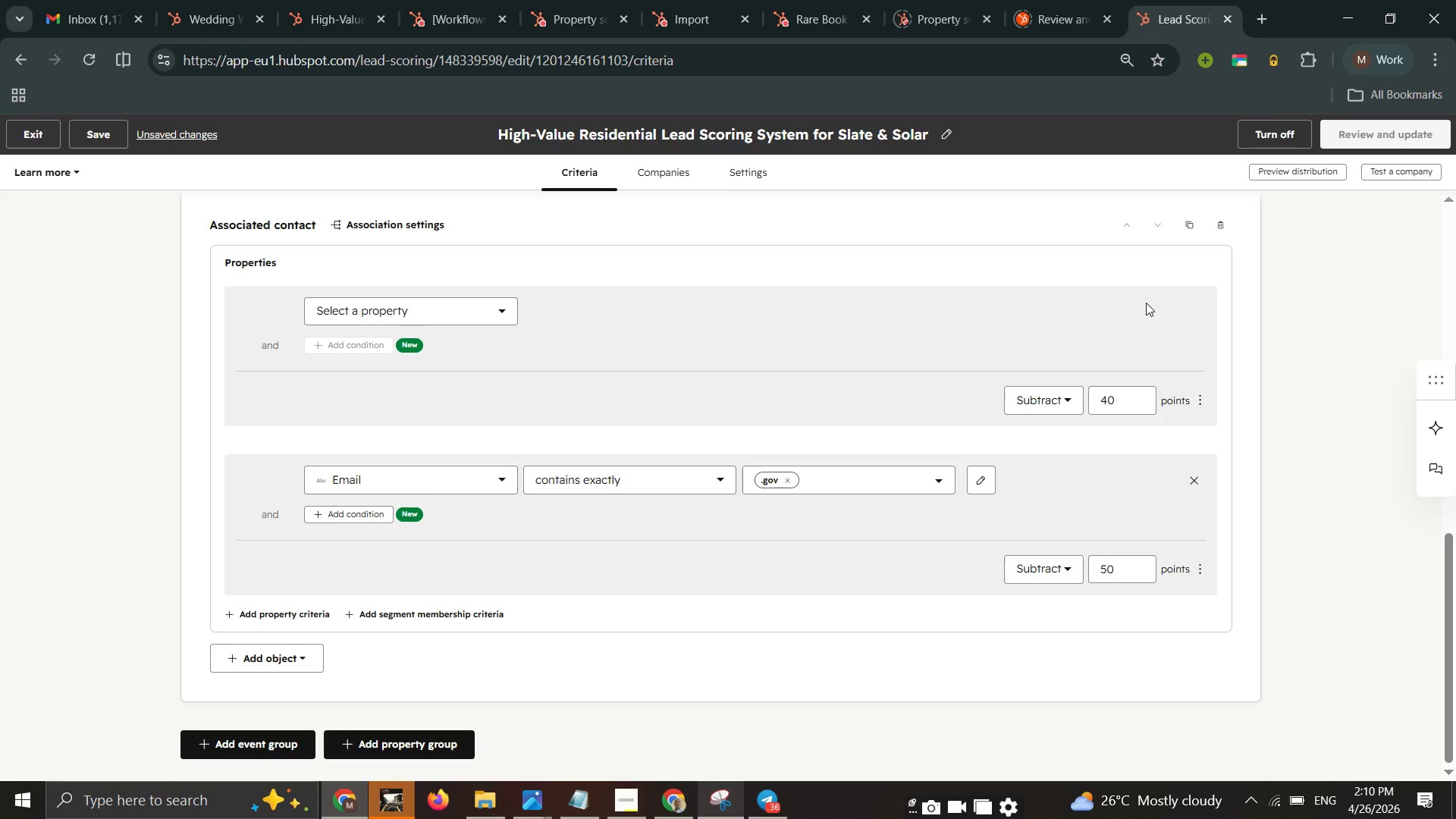 
right_click([376, 809])
 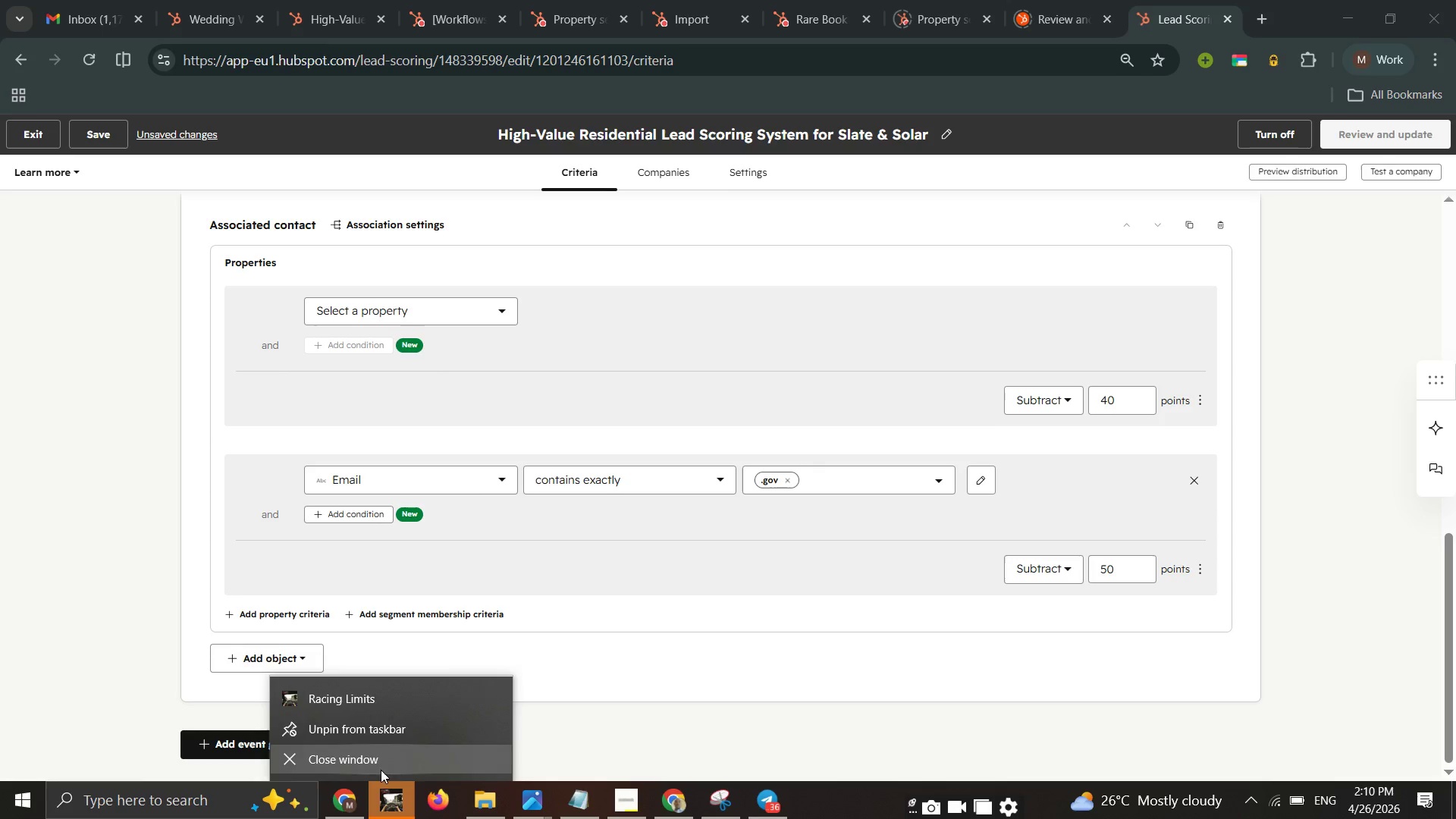 
double_click([381, 753])
 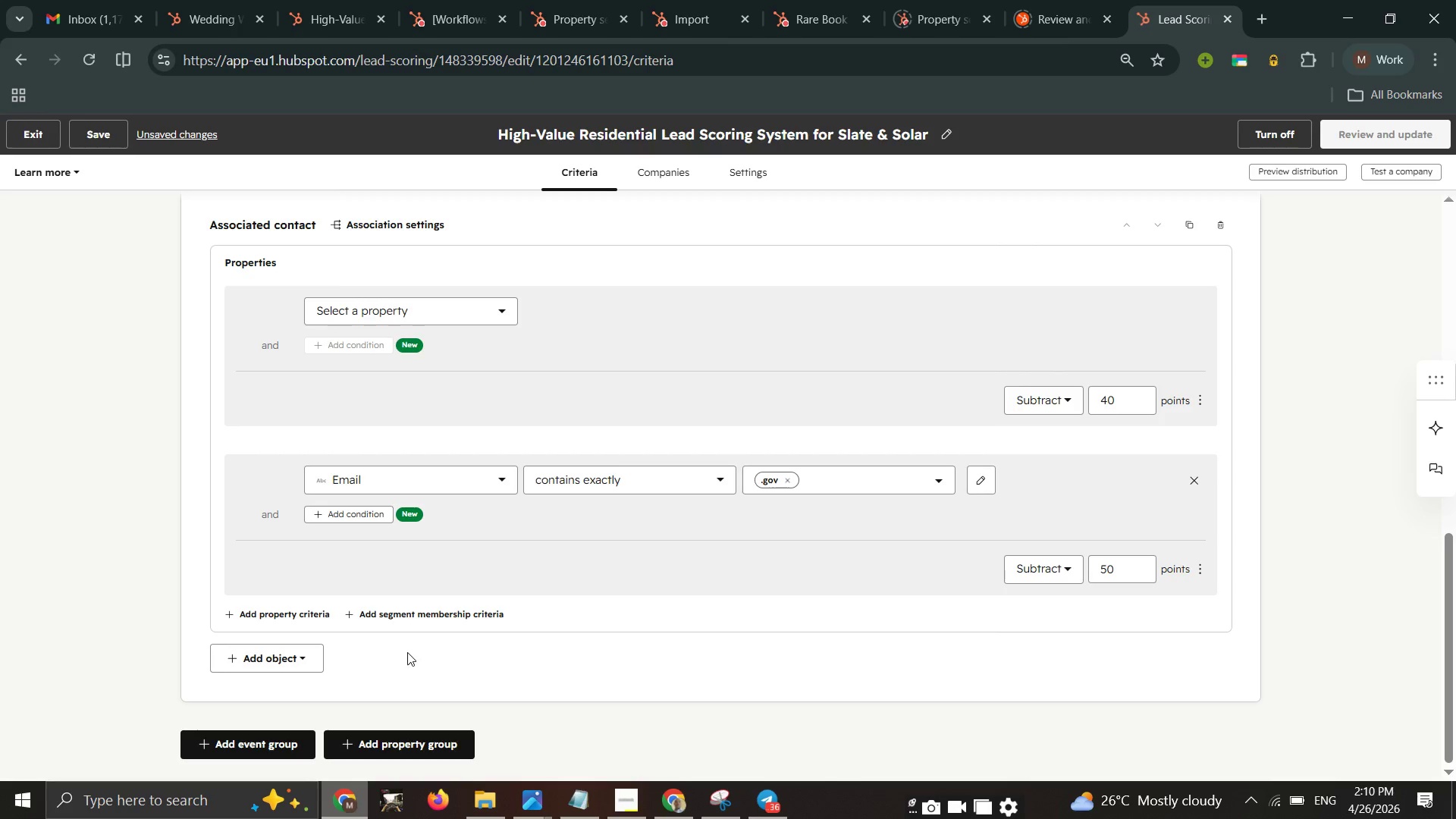 
scroll: coordinate [421, 576], scroll_direction: down, amount: 3.0
 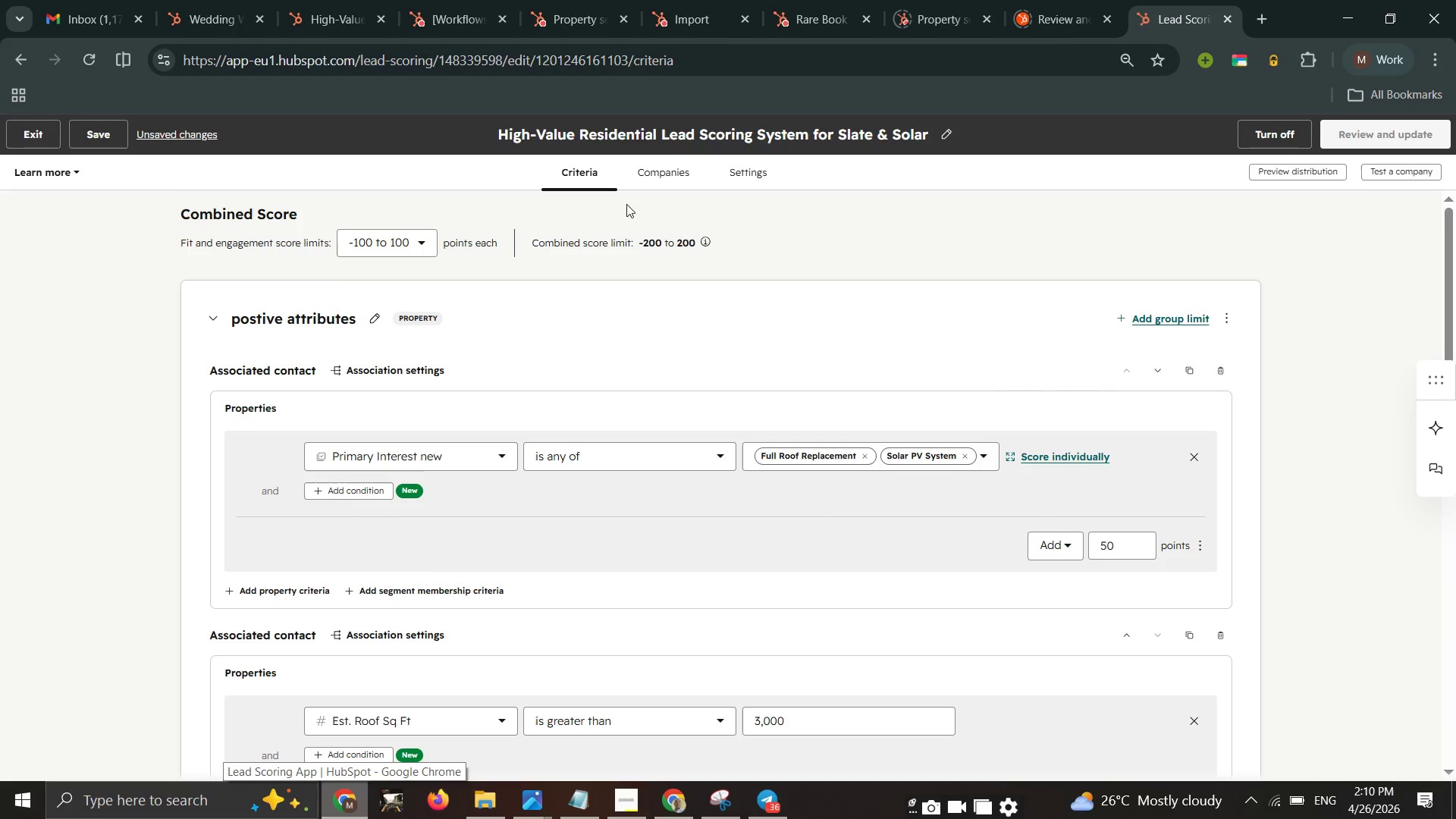 
left_click([695, 181])
 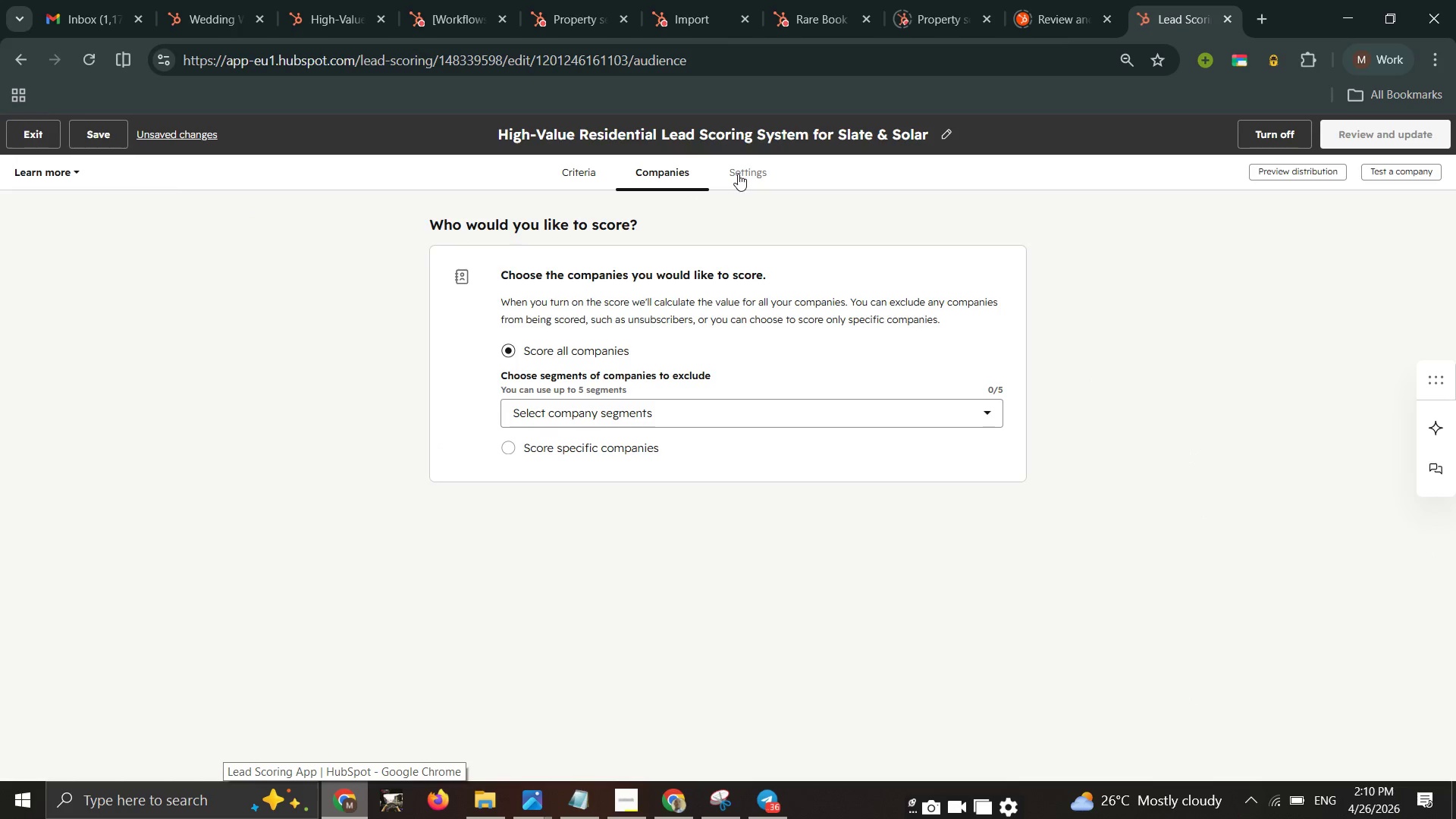 
left_click([738, 174])
 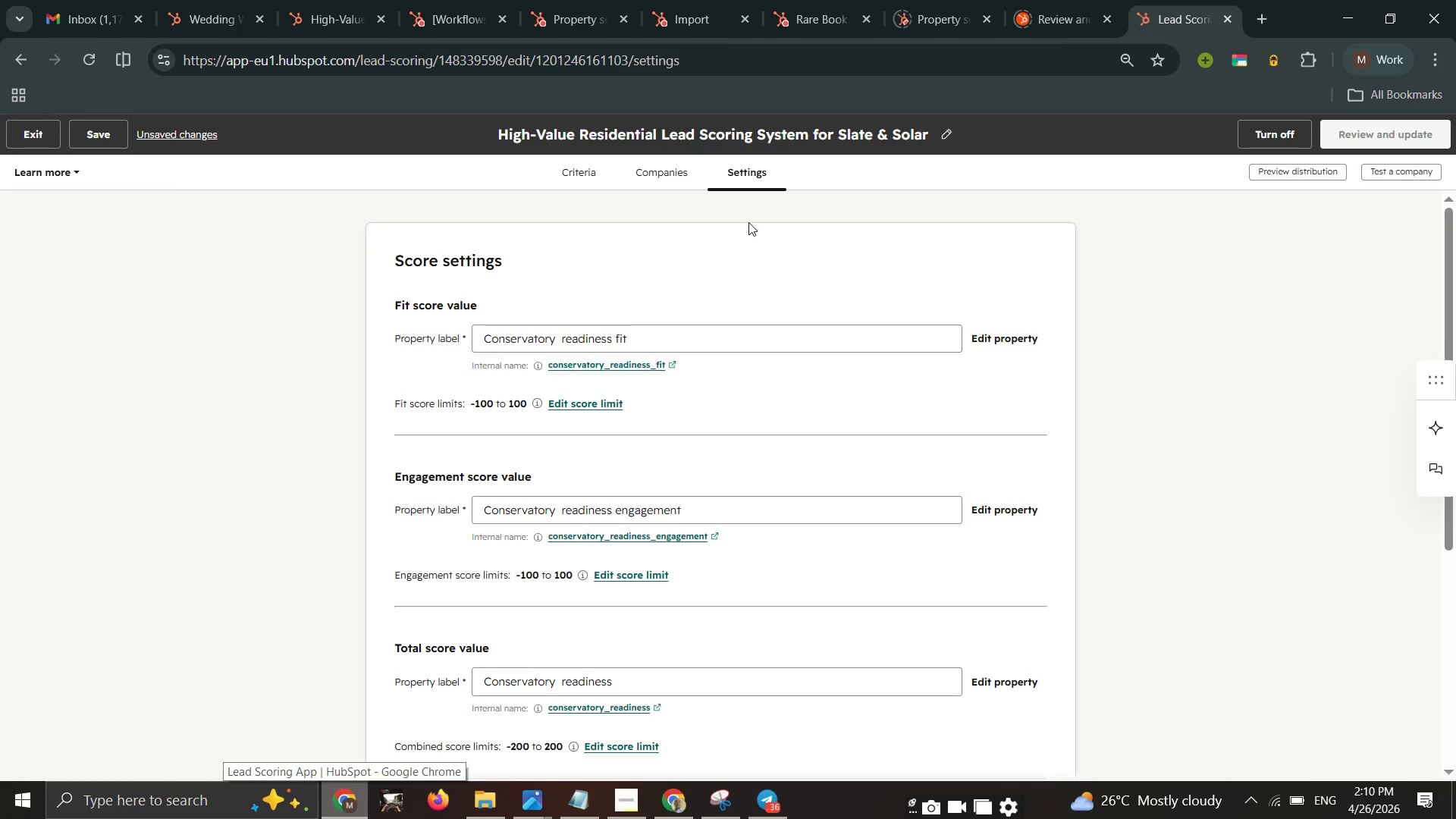 
scroll: coordinate [746, 238], scroll_direction: down, amount: 3.0
 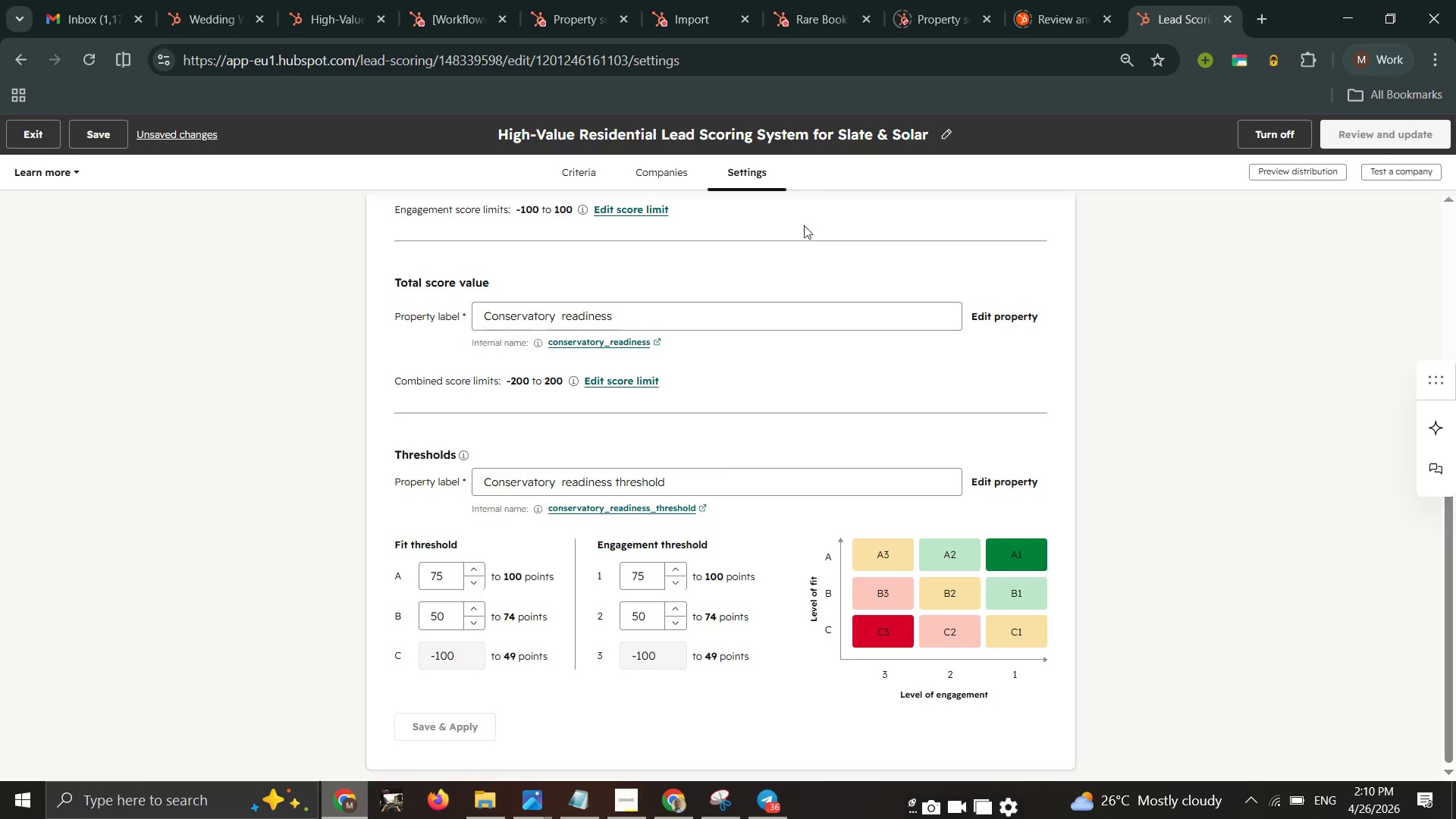 
scroll: coordinate [596, 237], scroll_direction: up, amount: 3.0
 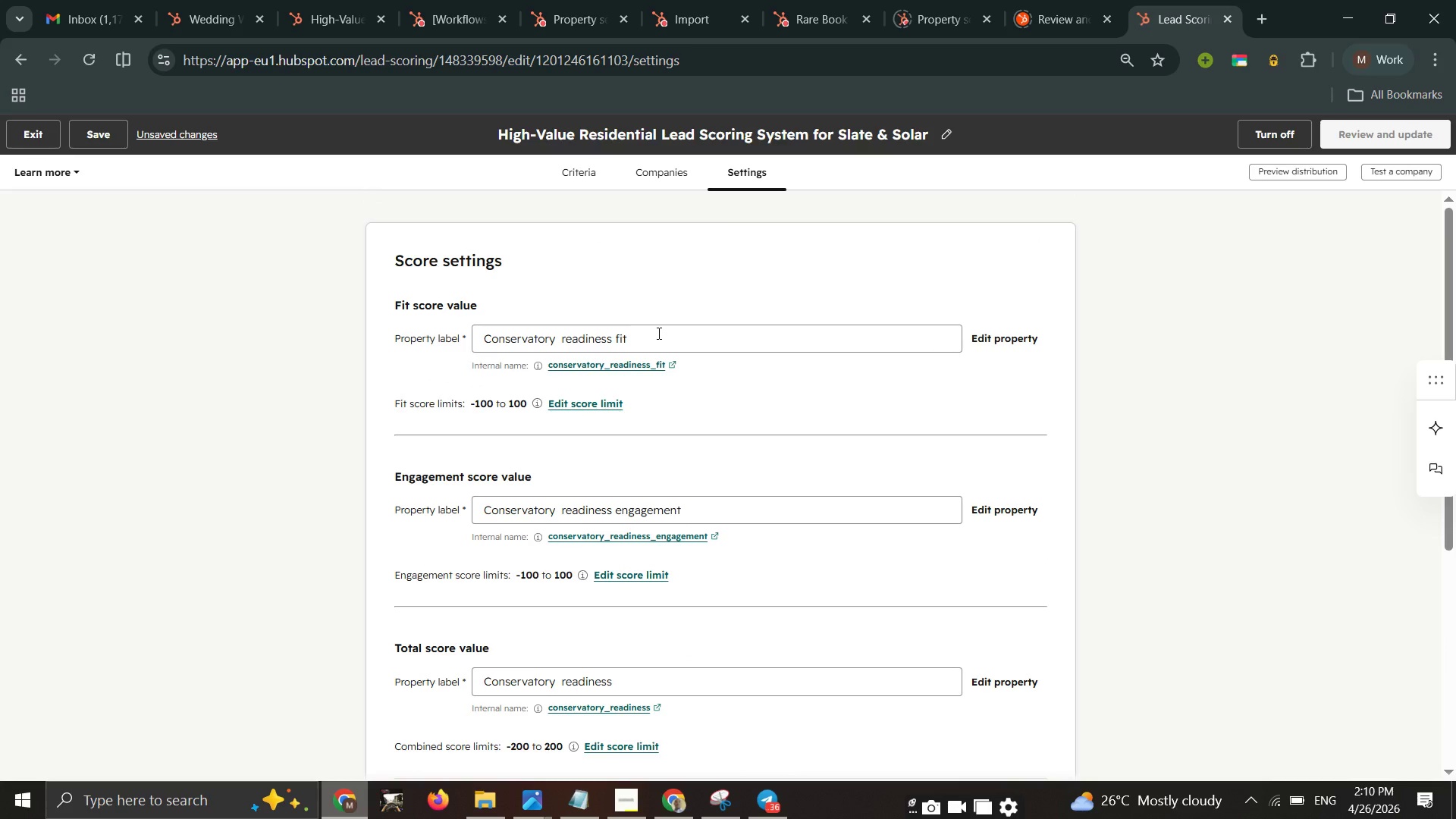 
left_click_drag(start_coordinate=[659, 337], to_coordinate=[416, 362])
 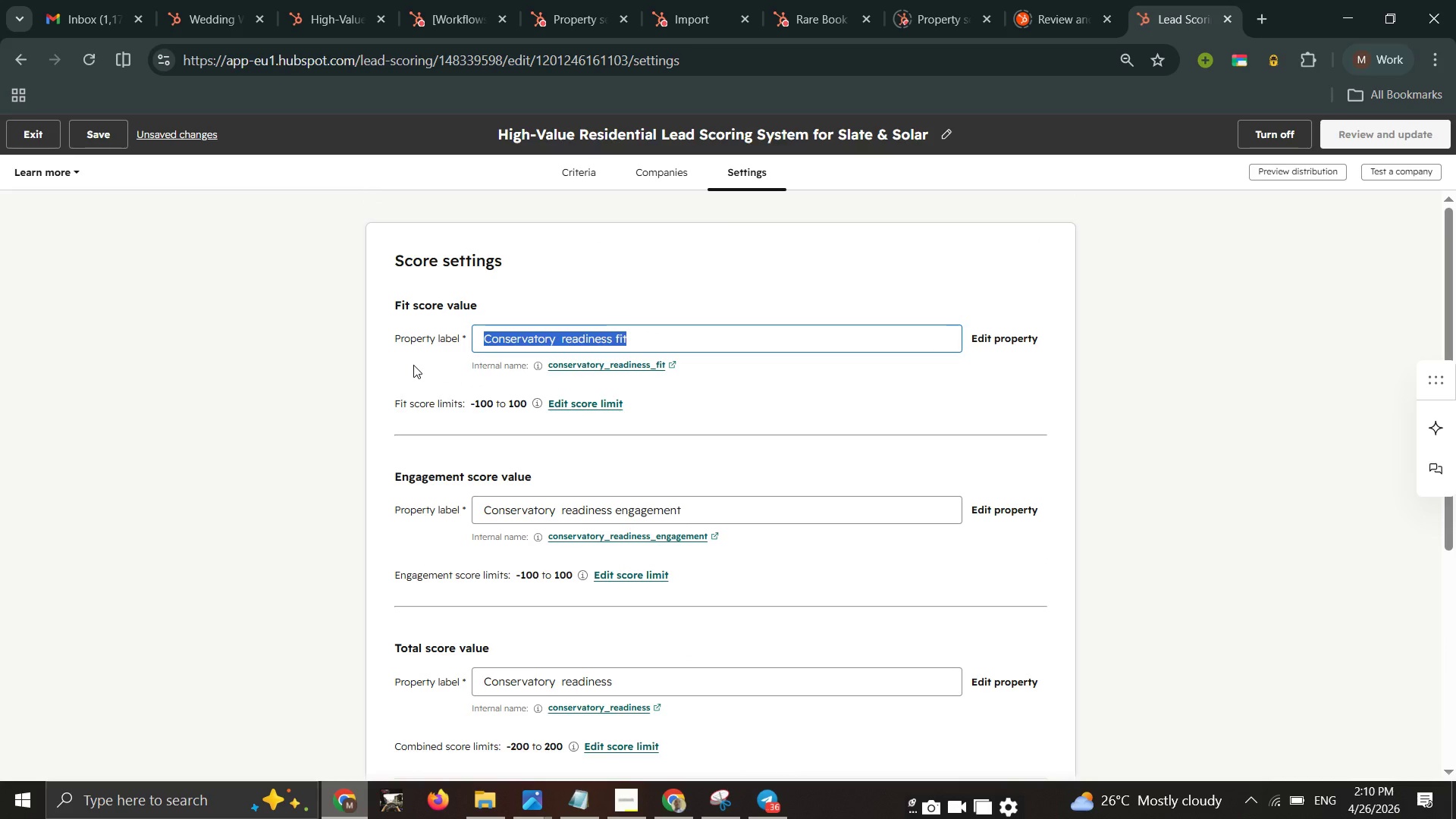 
type(Hb]Score)
 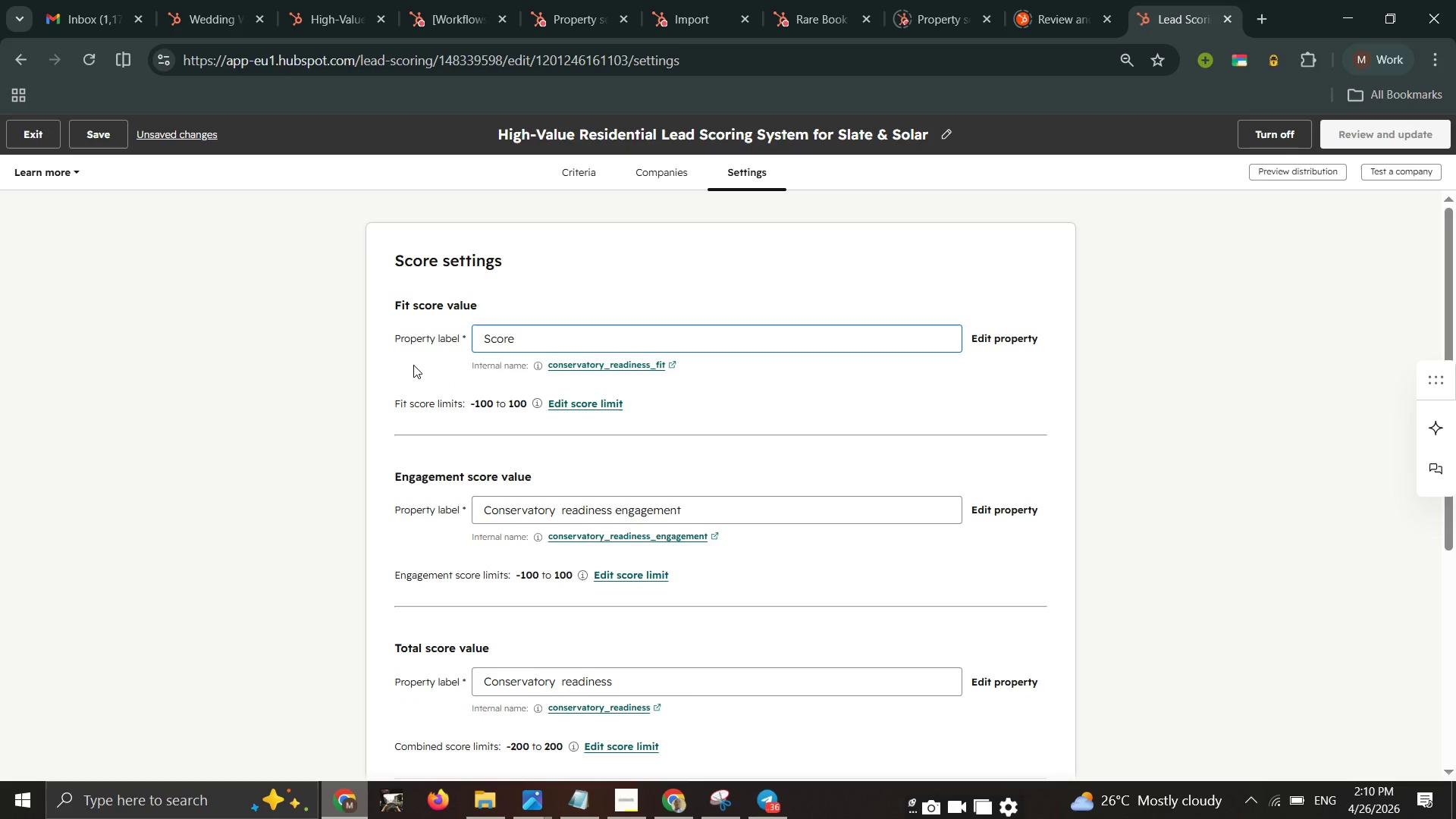 
hold_key(key=Backspace, duration=0.92)
 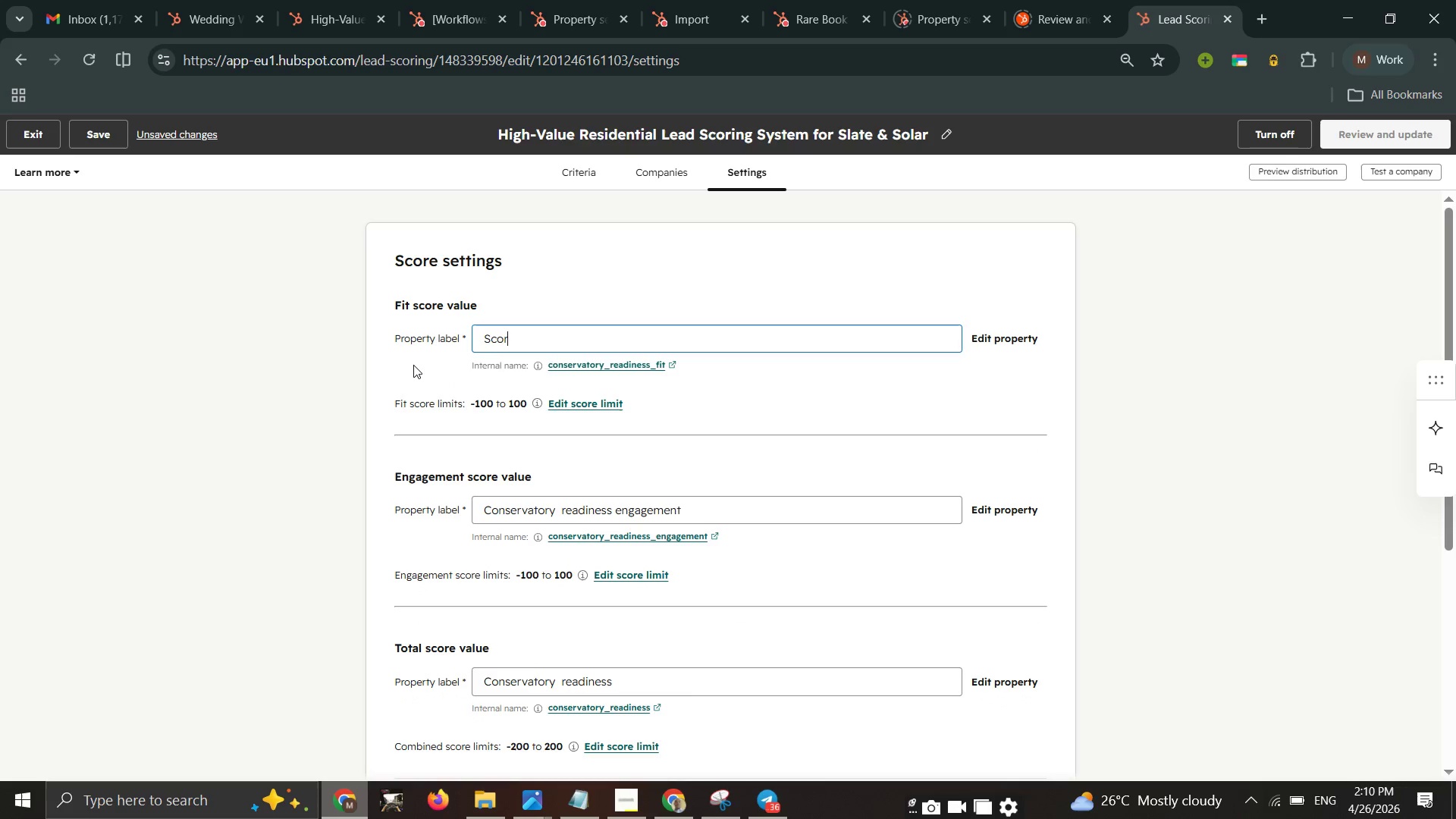 
key(Control+A)
 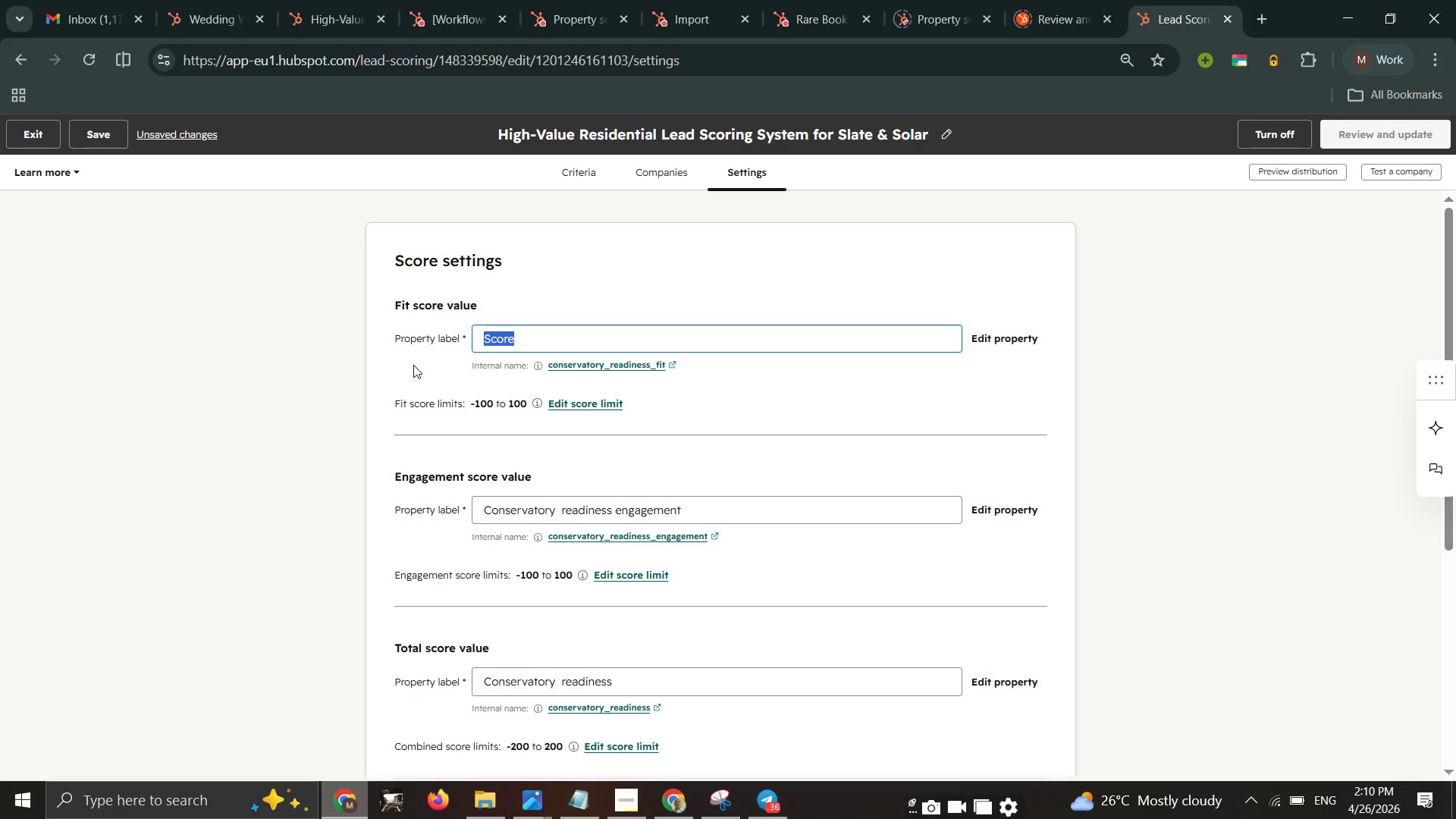 
key(Control+C)
 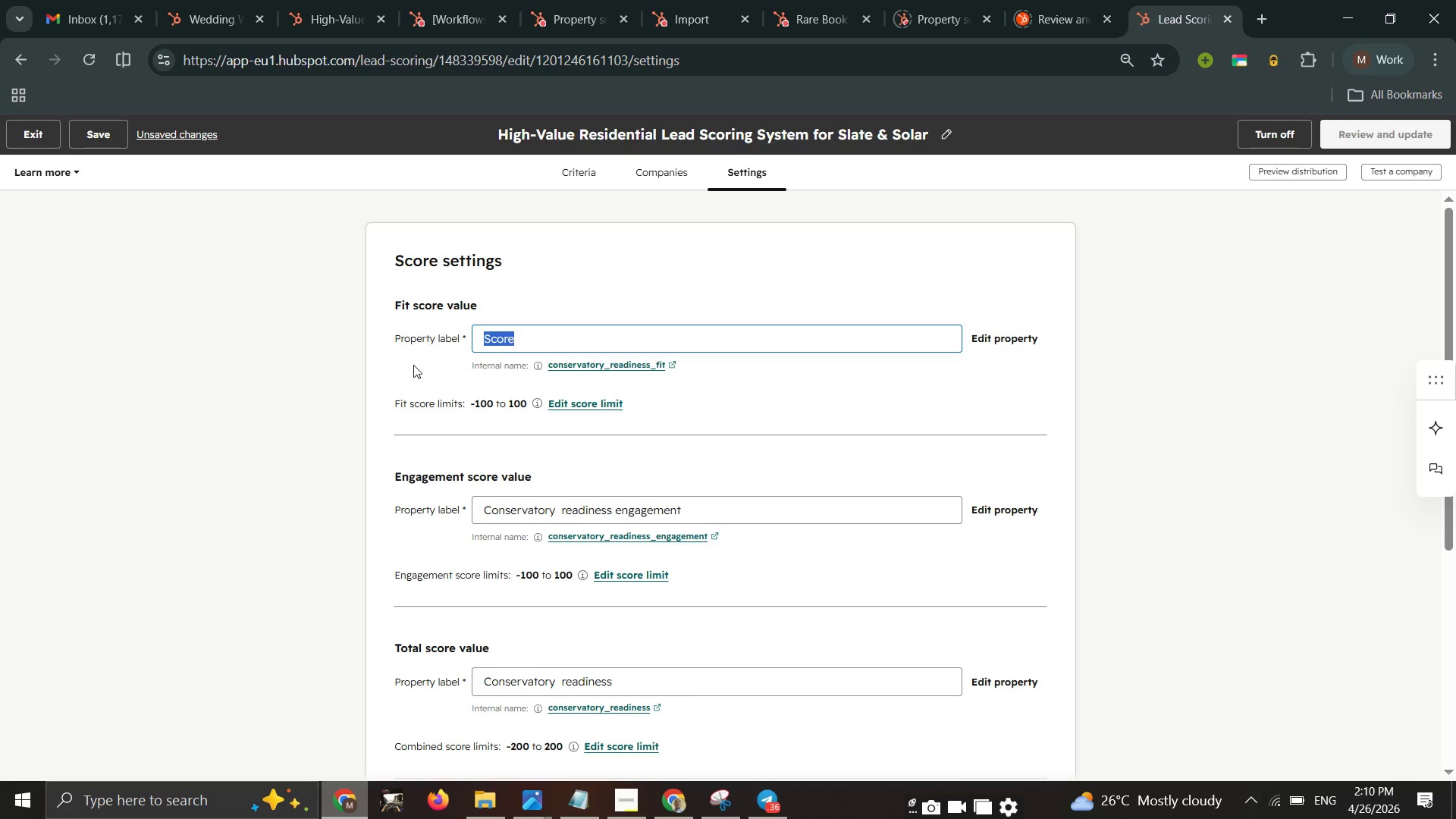 
key(Control+C)
 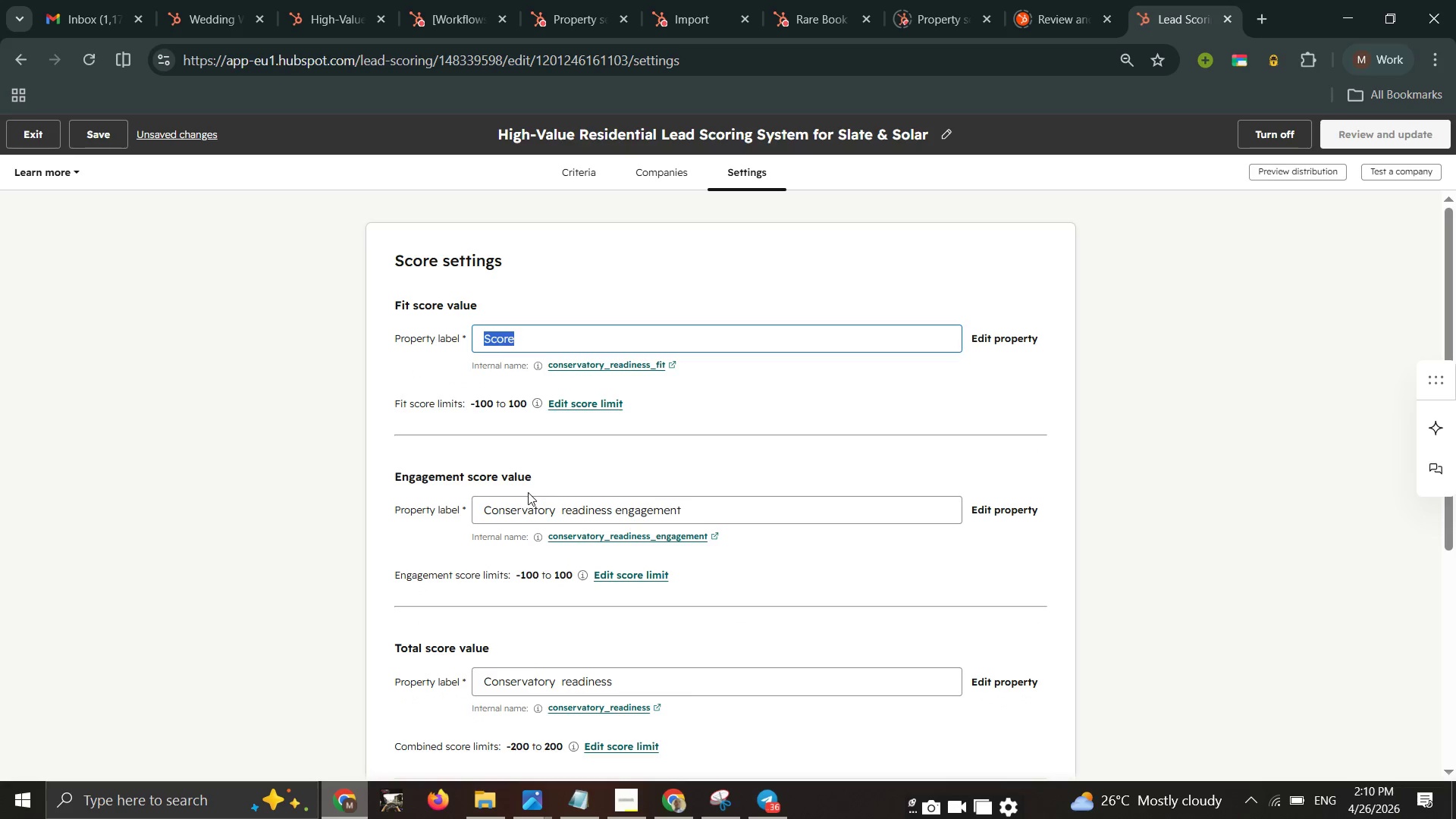 
left_click([528, 492])
 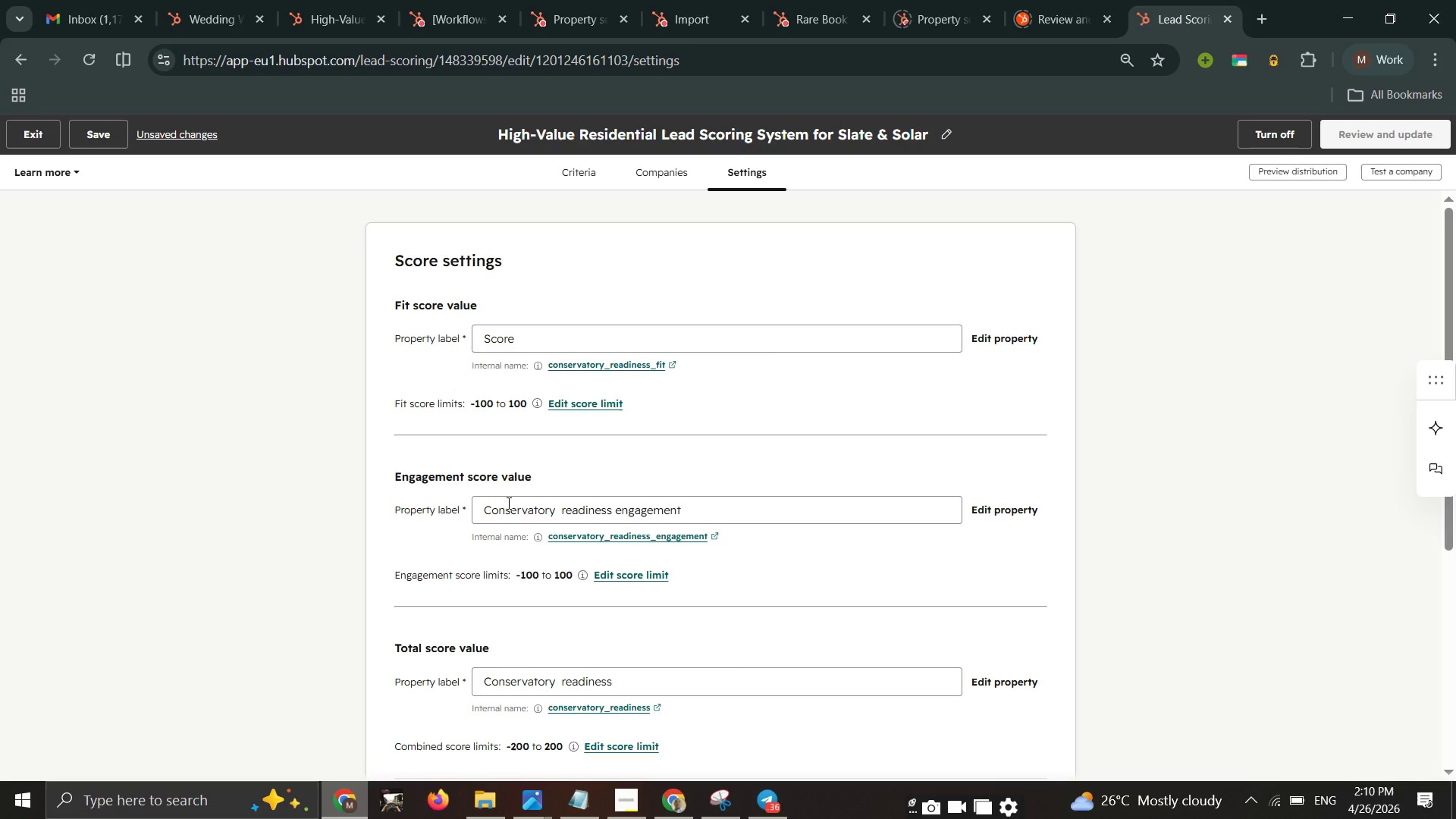 
left_click([507, 503])
 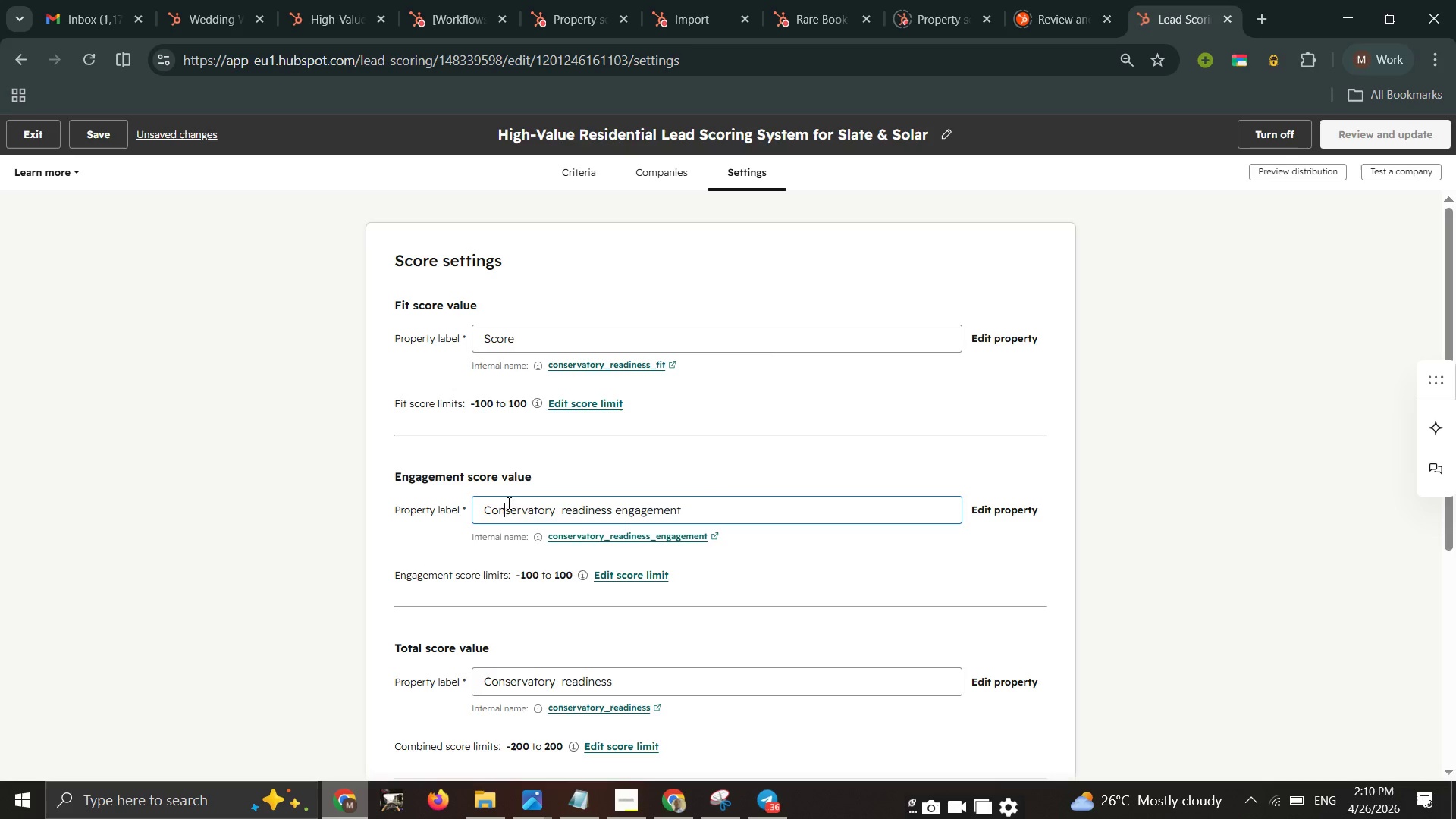 
key(Control+A)
 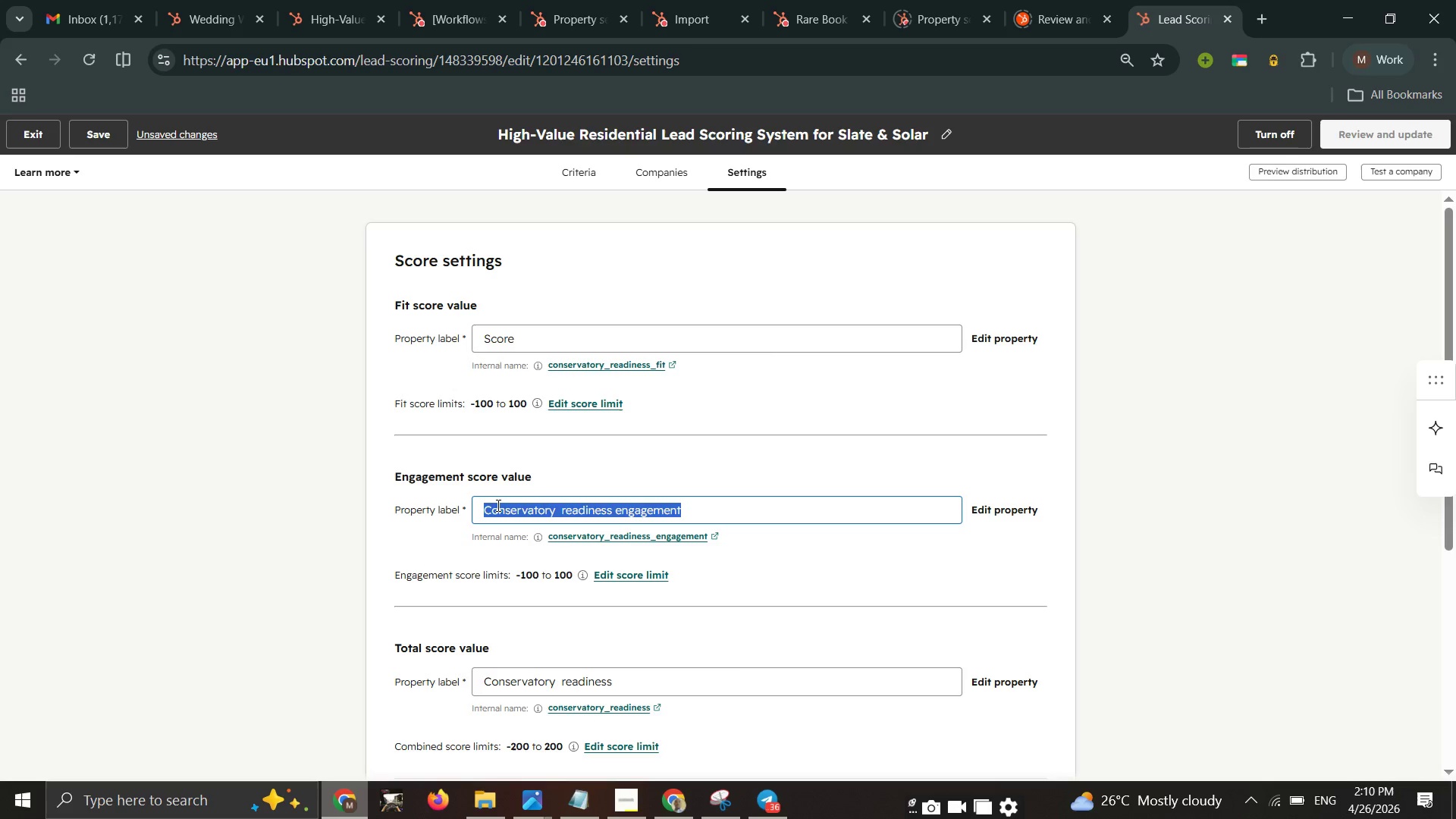 
key(Control+V)
 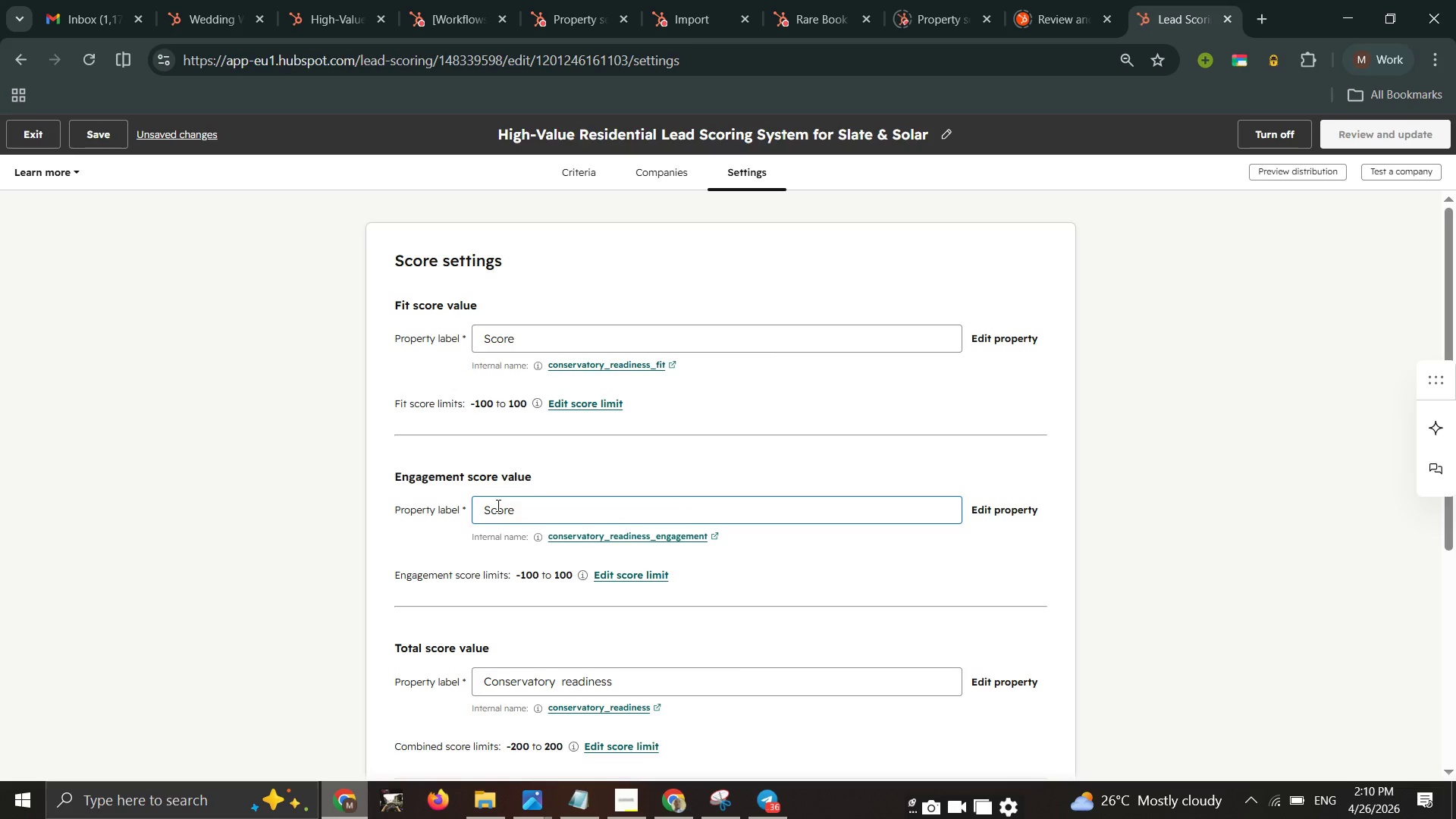 
scroll: coordinate [497, 505], scroll_direction: none, amount: 0.0
 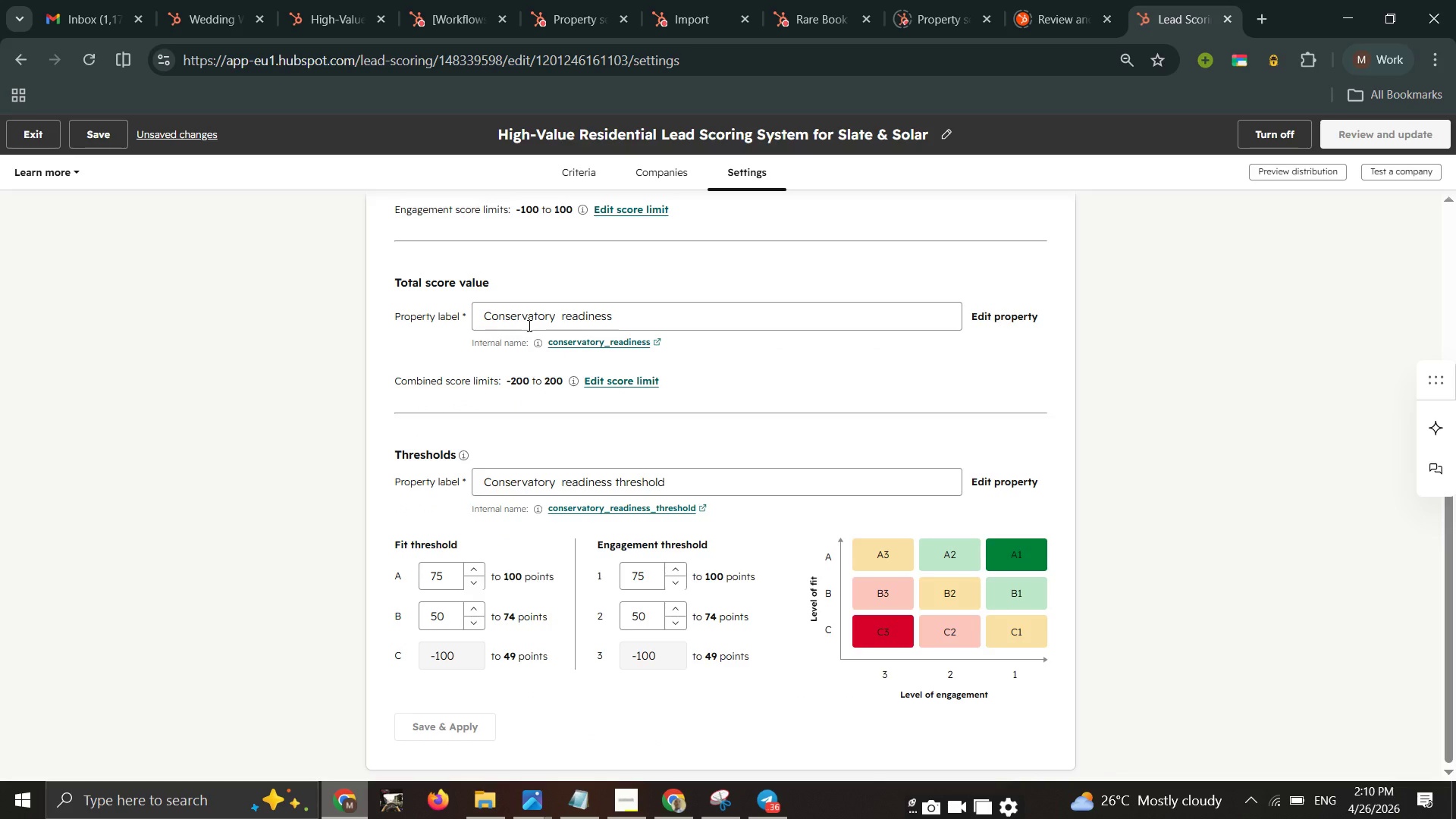 
left_click([528, 325])
 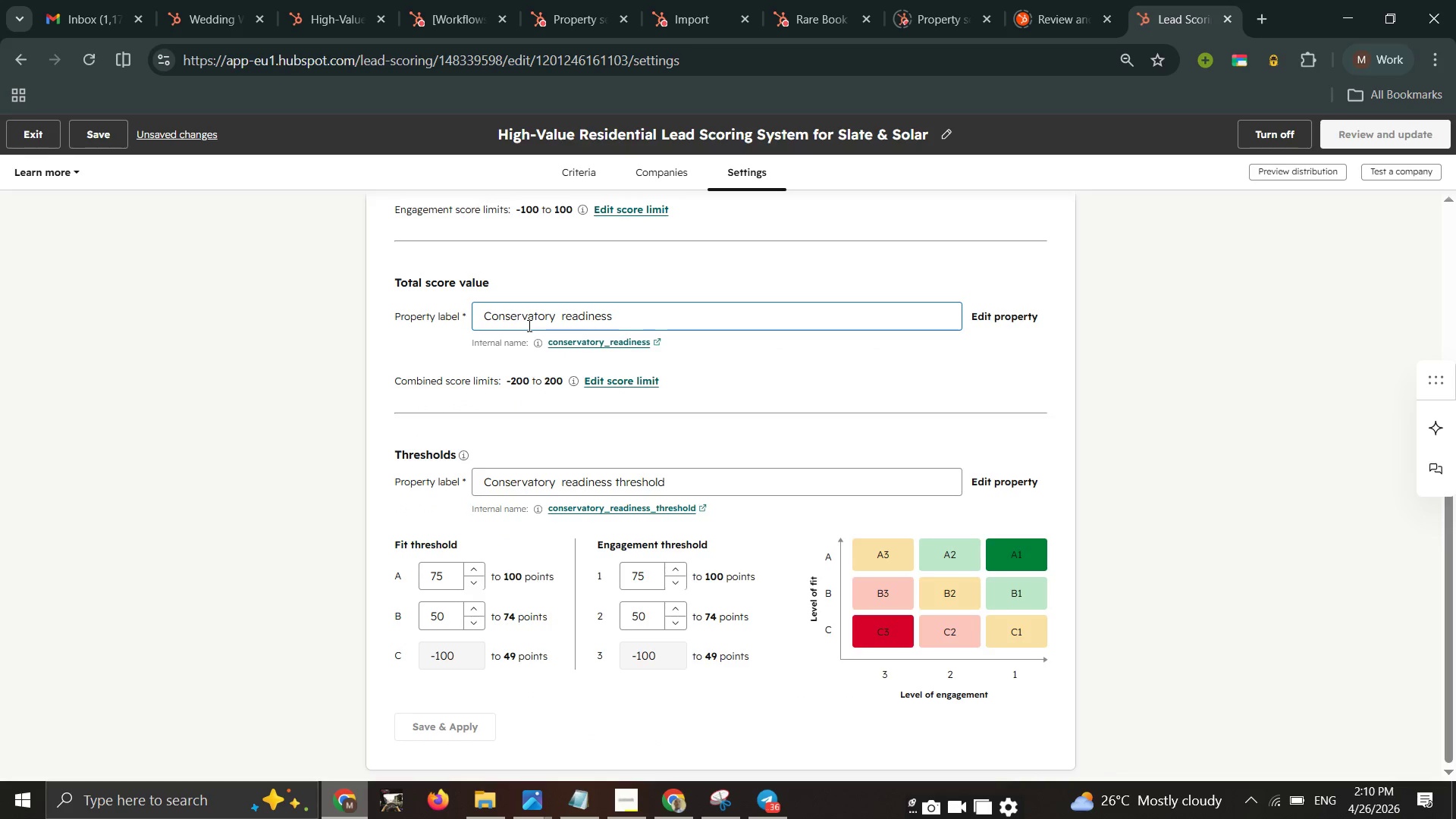 
key(Control+A)
 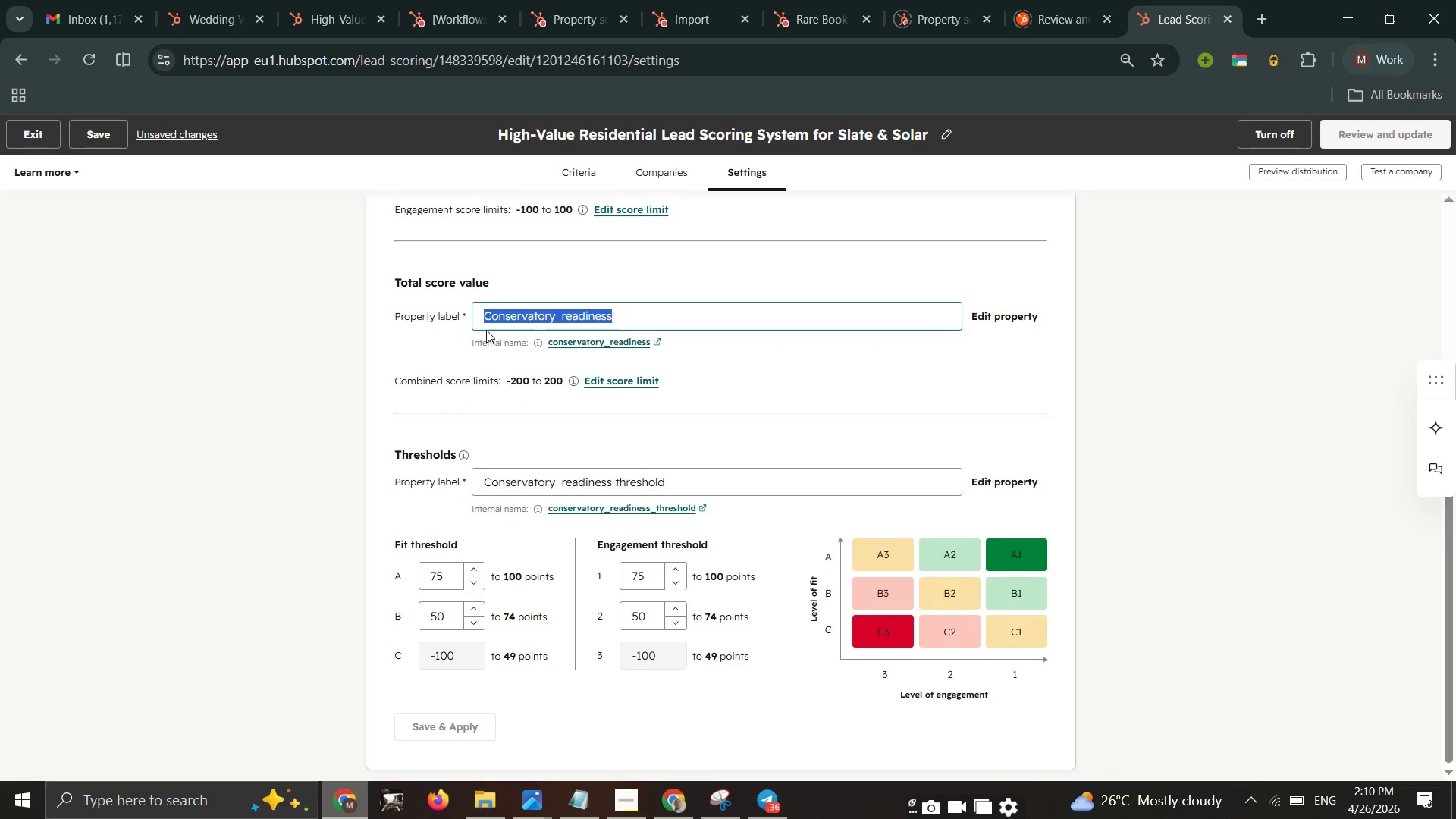 
key(Control+V)
 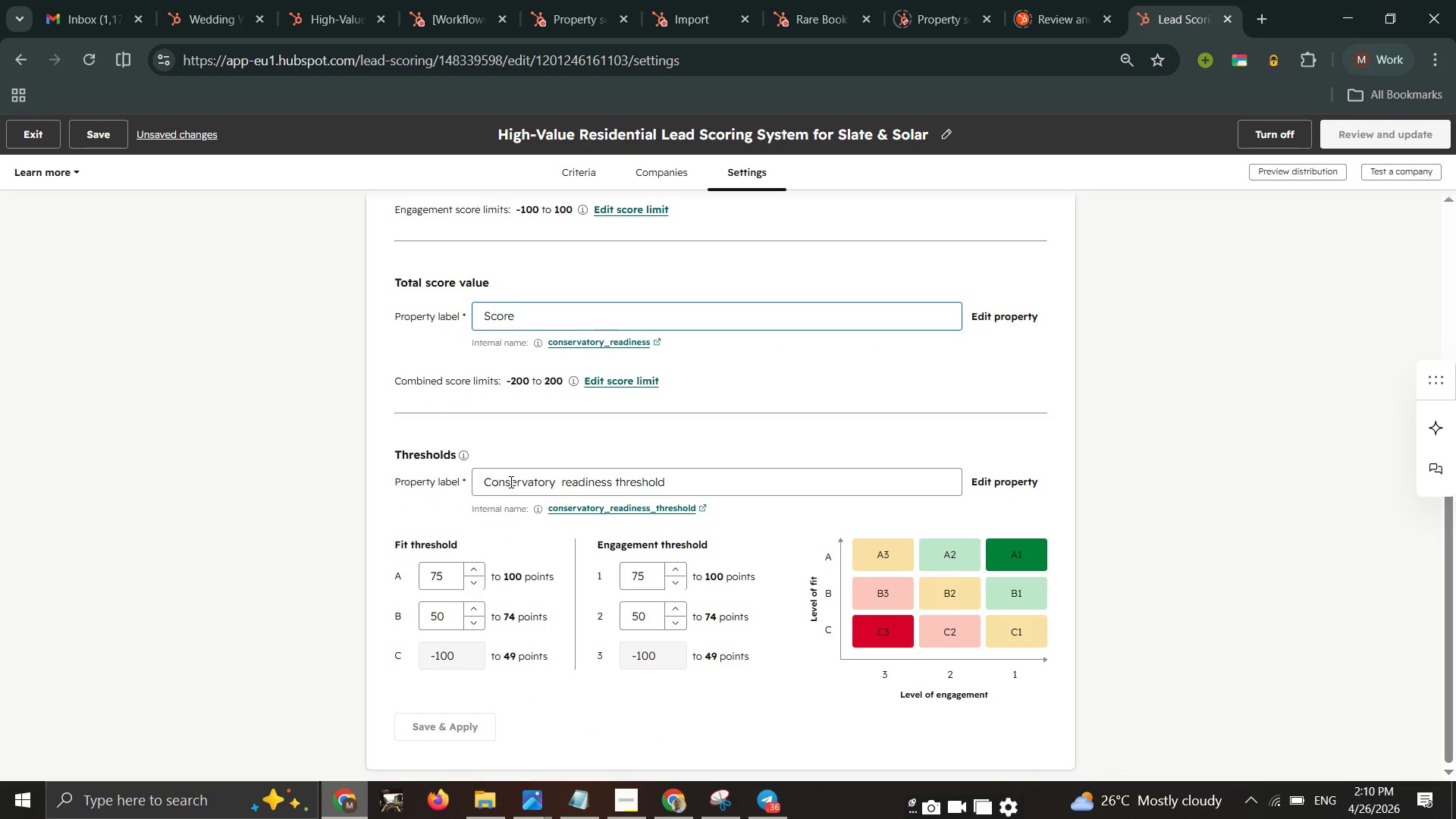 
left_click([510, 482])
 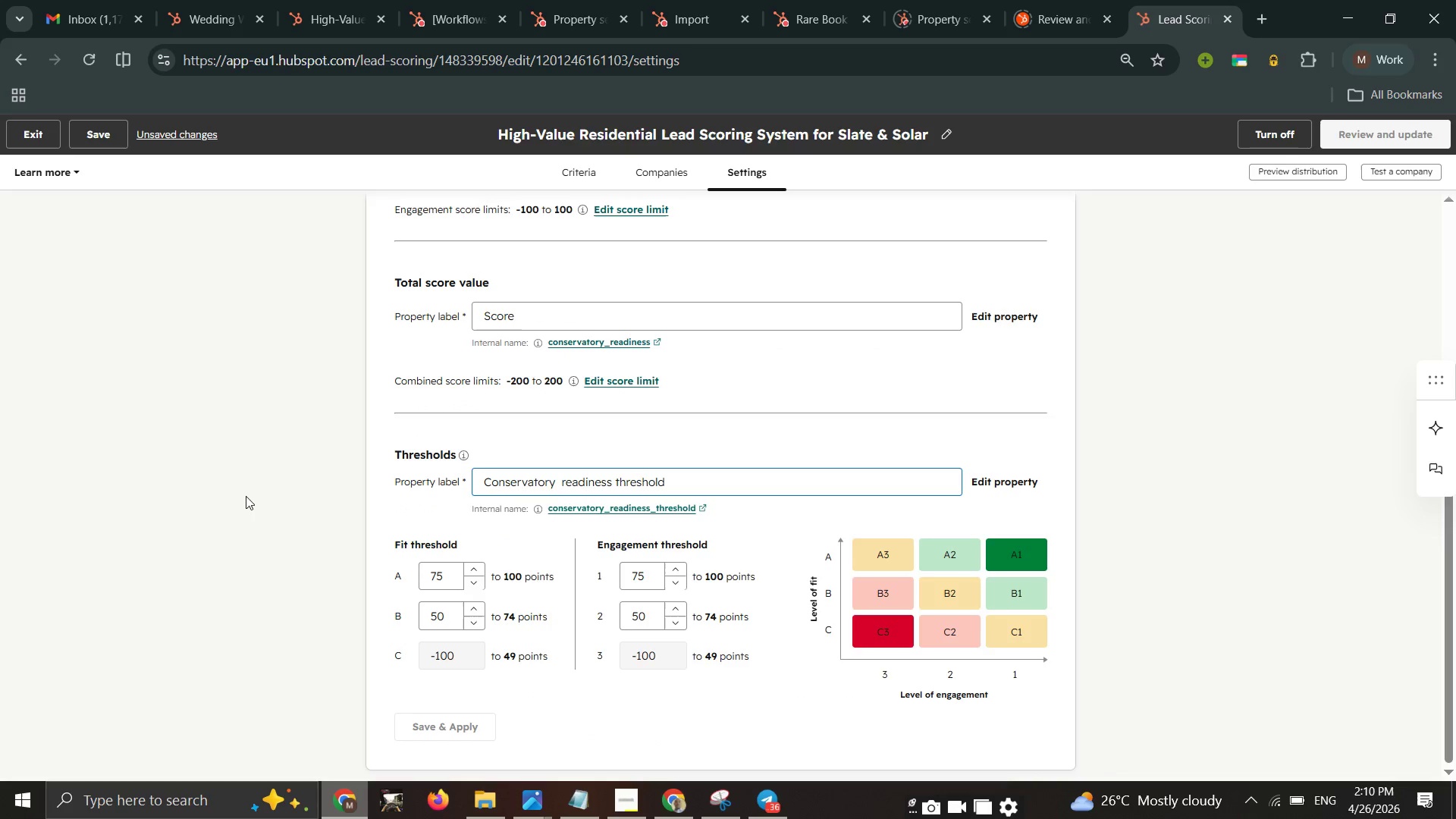 
key(Control+A)
 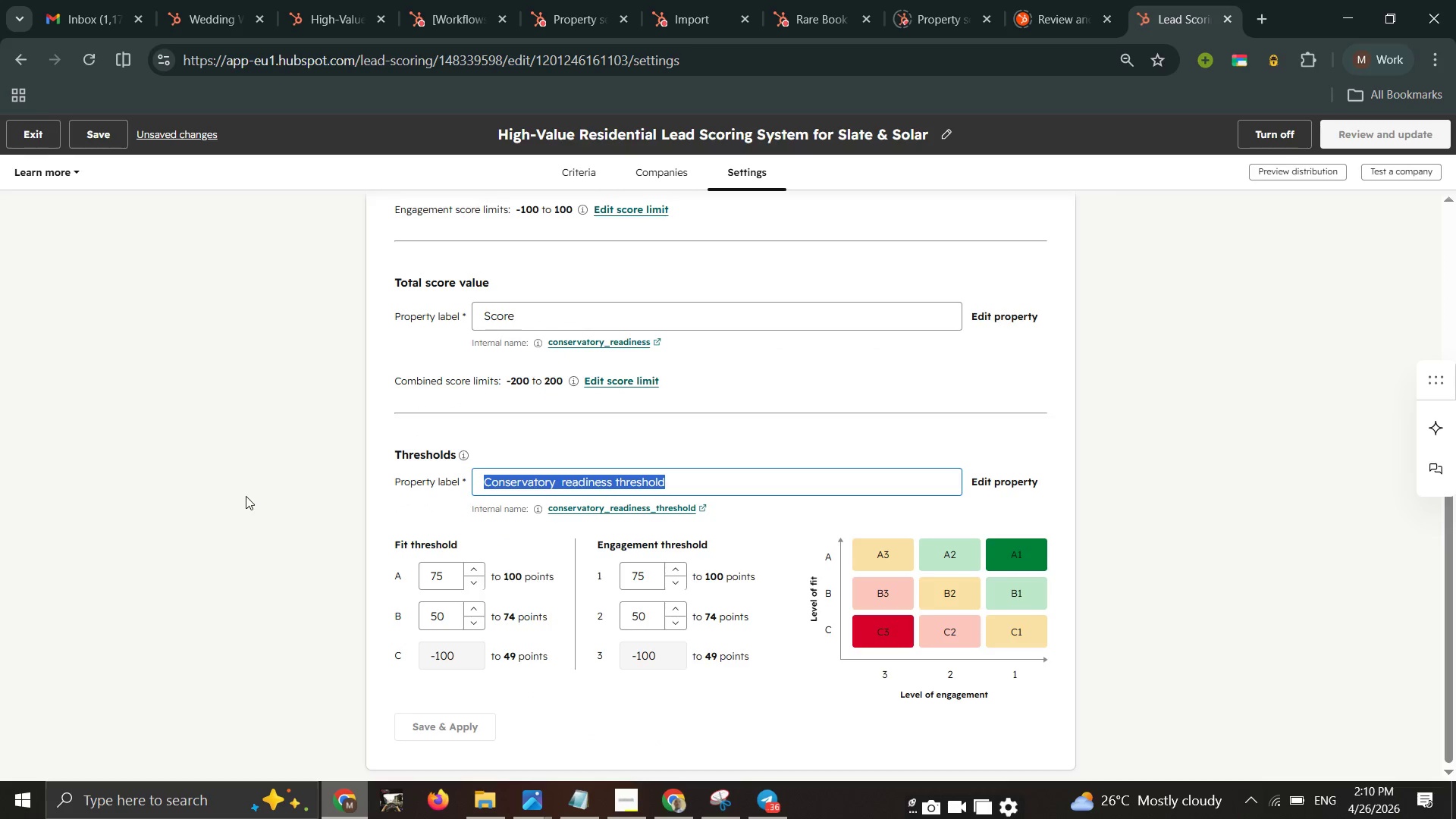 
key(Control+ControlLeft)
 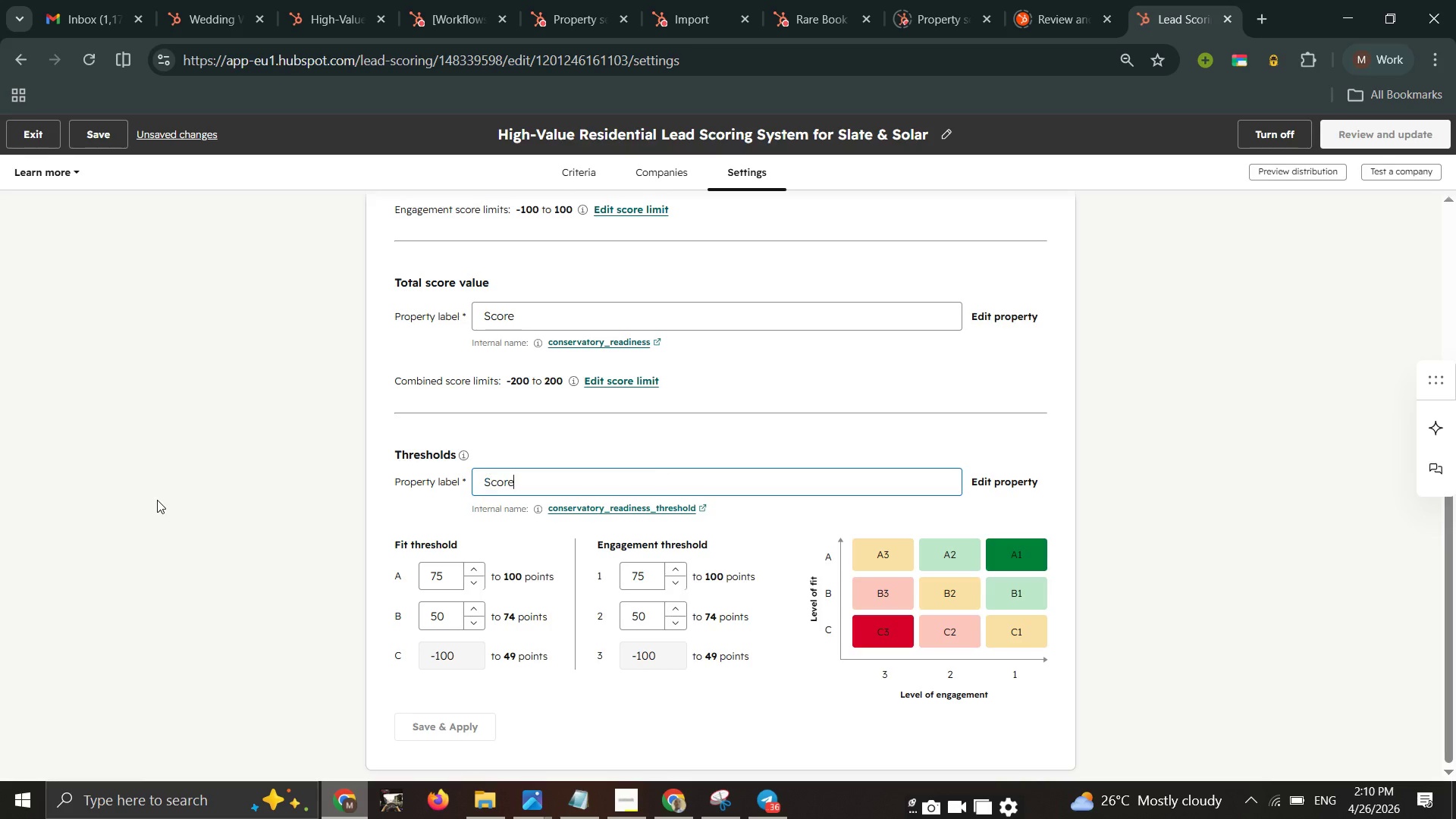 
key(Control+V)
 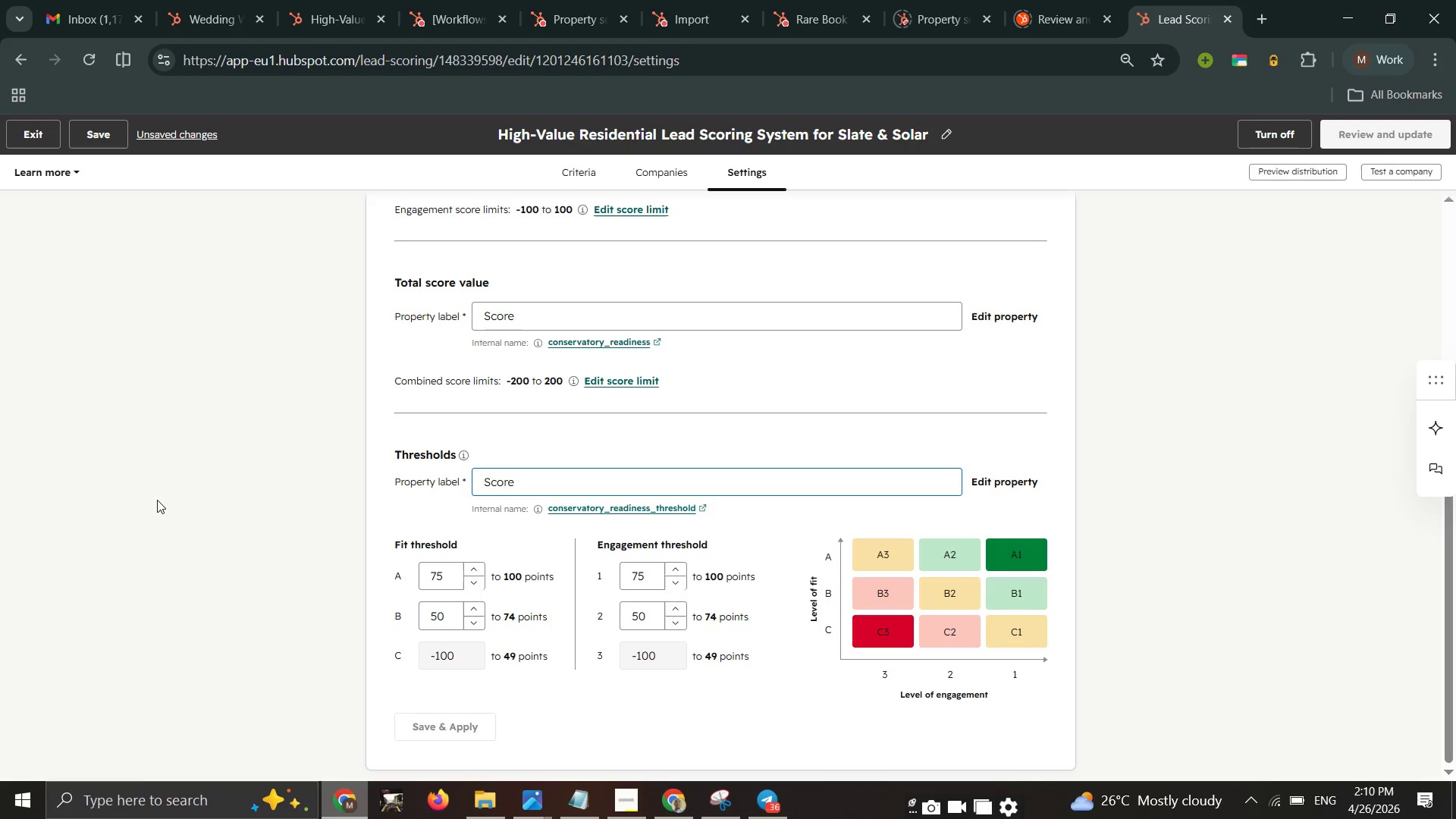 
scroll: coordinate [157, 500], scroll_direction: down, amount: 2.0
 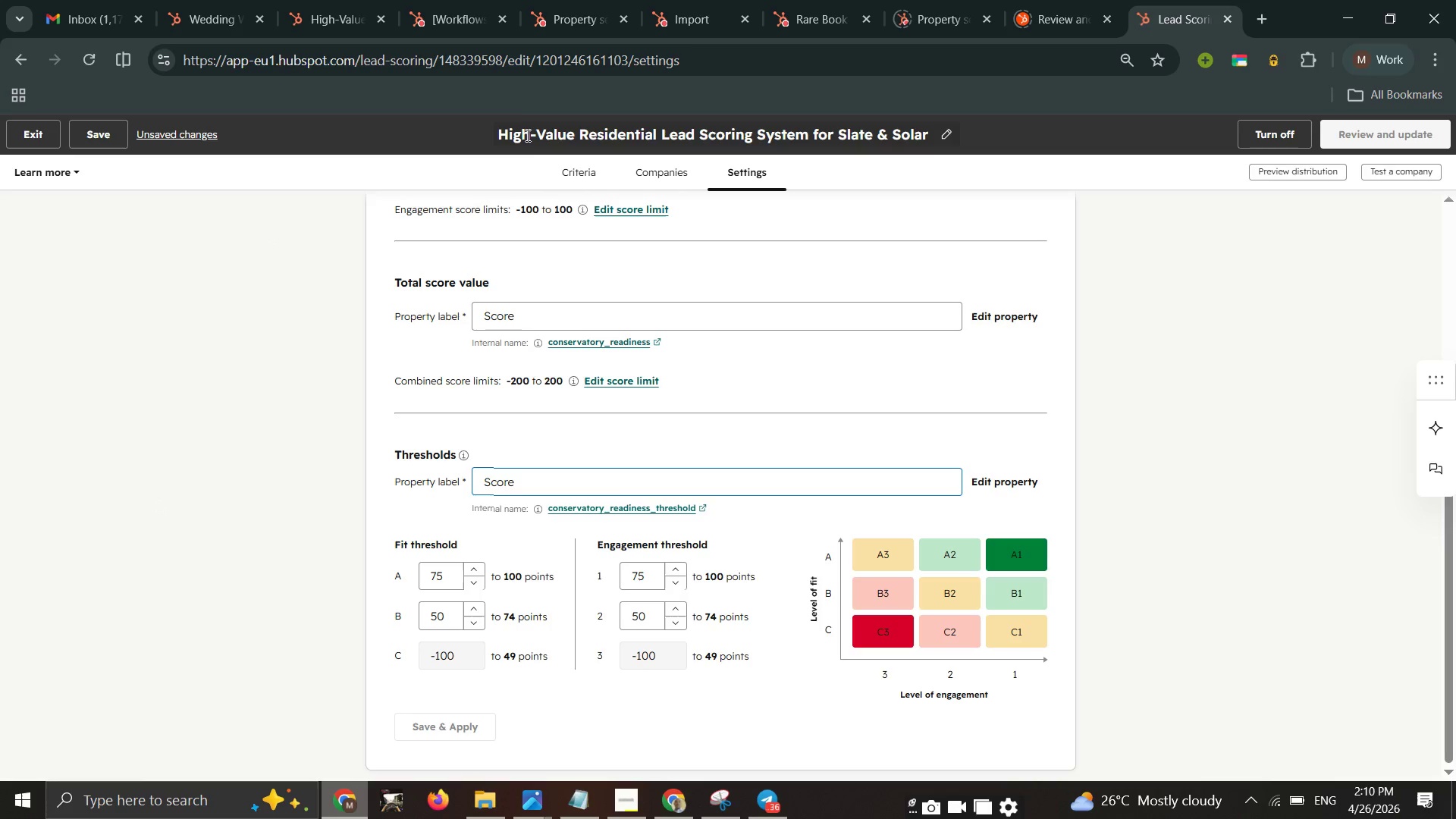 
left_click([528, 135])
 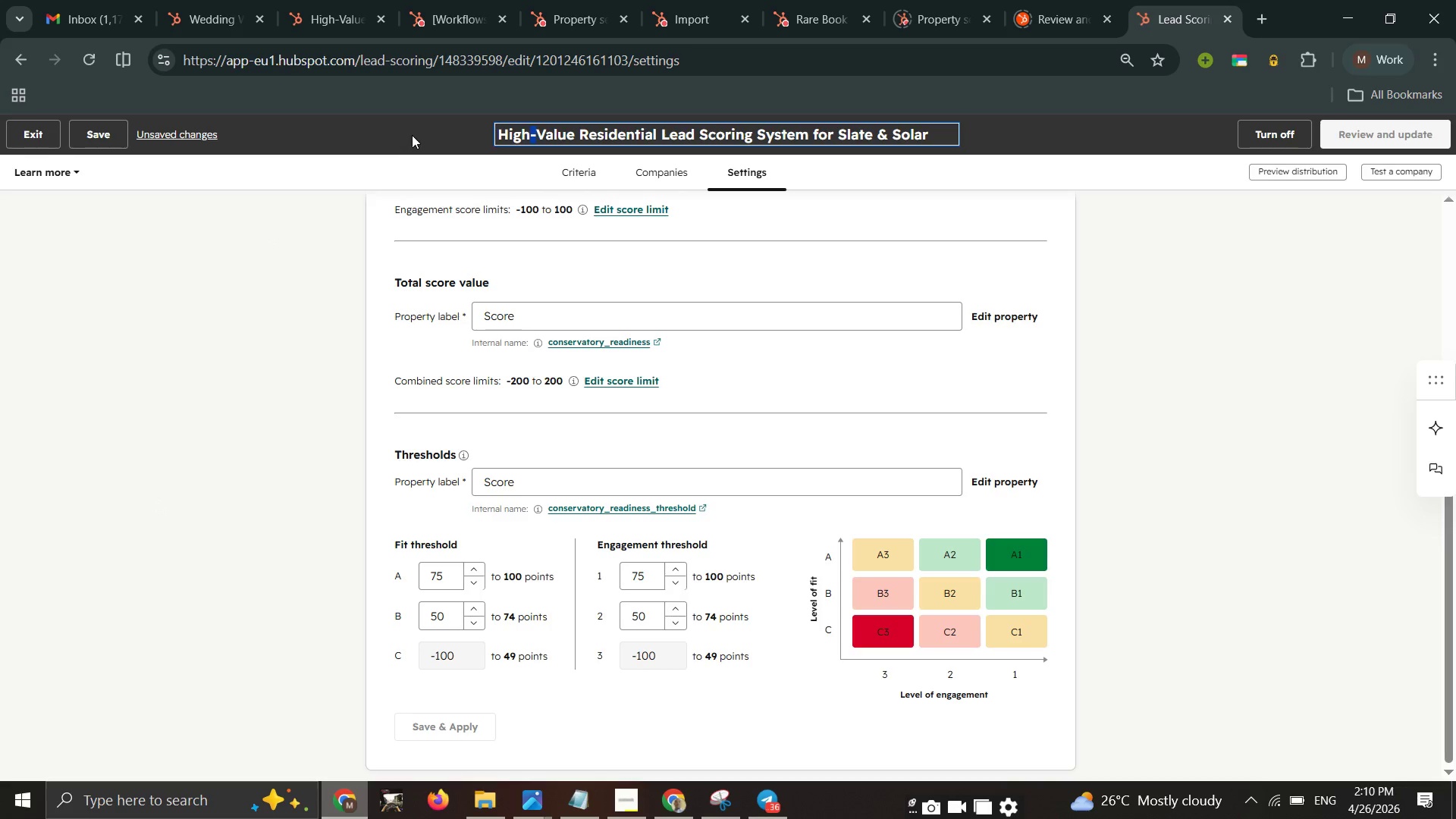 
double_click([528, 135])
 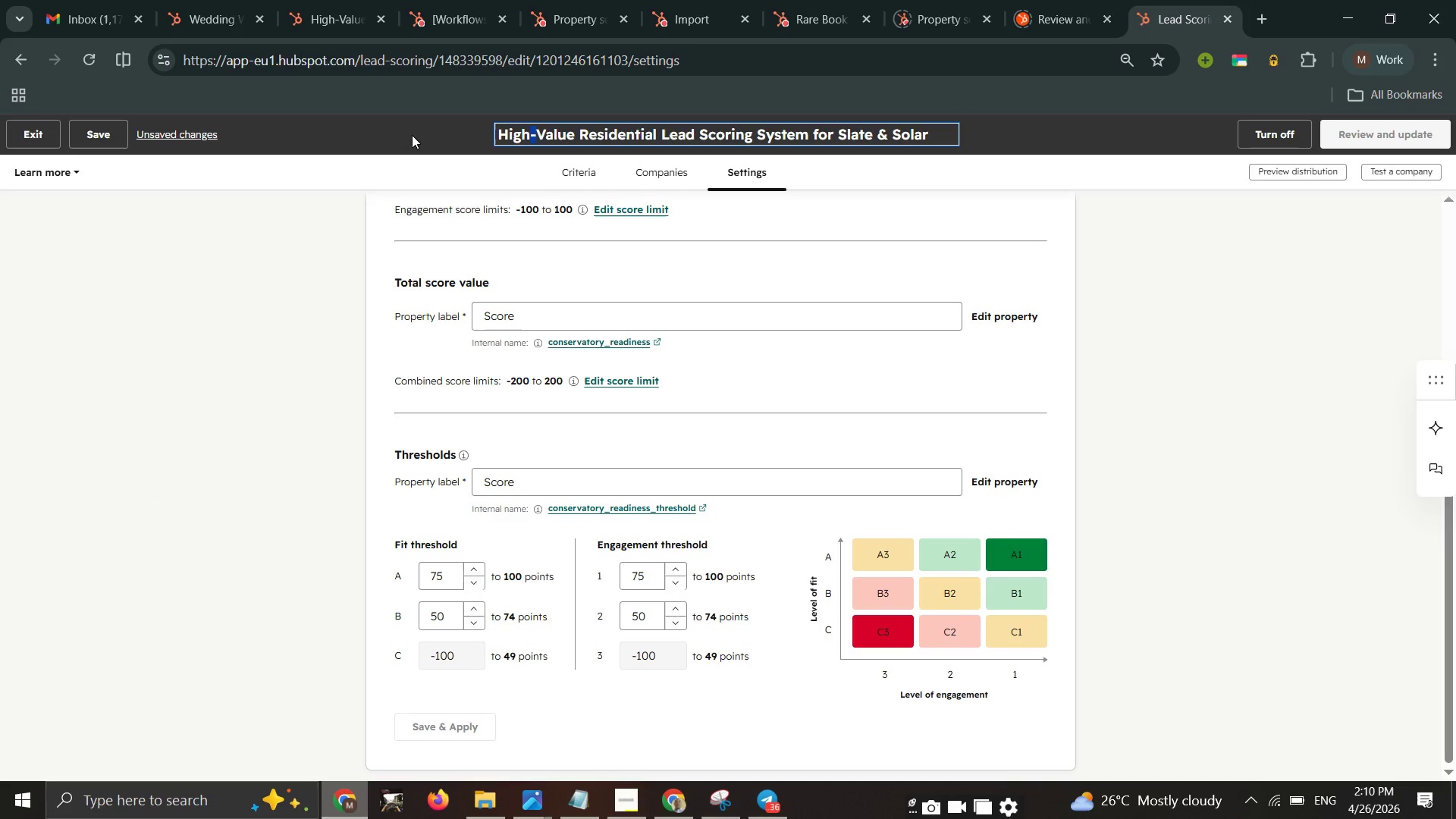 
key(Control+ControlLeft)
 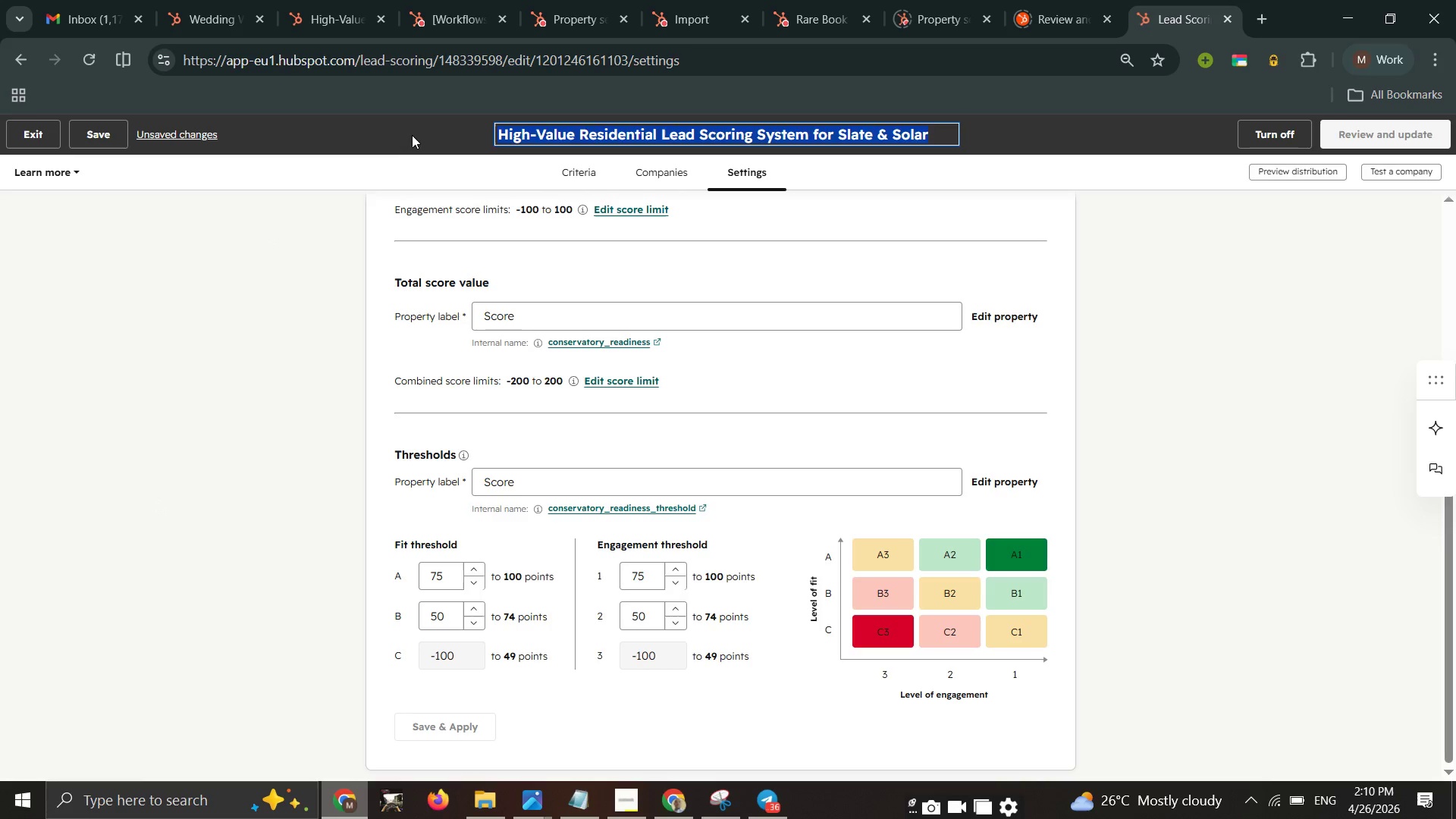 
key(Control+A)
 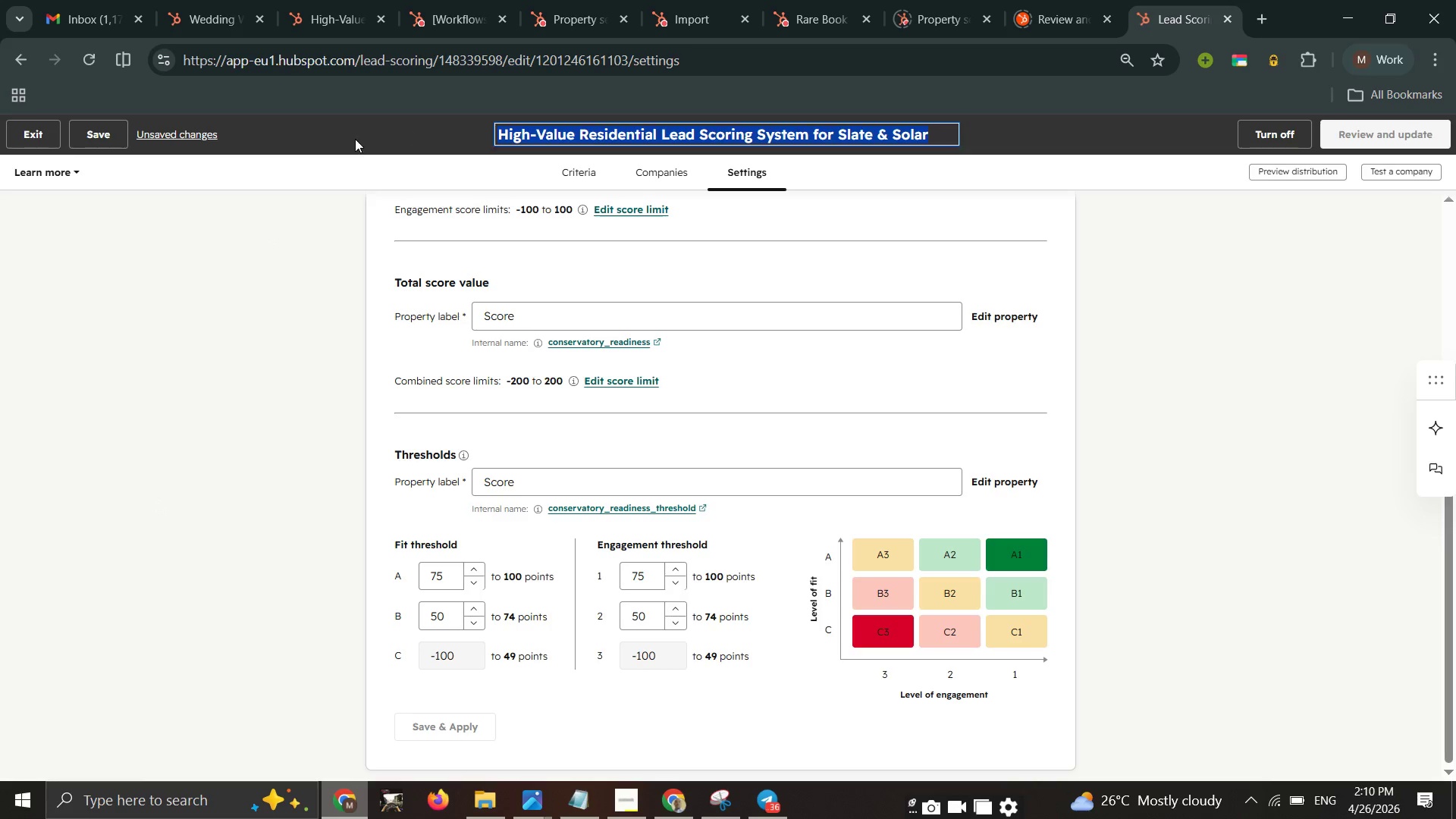 
key(Control+V)
 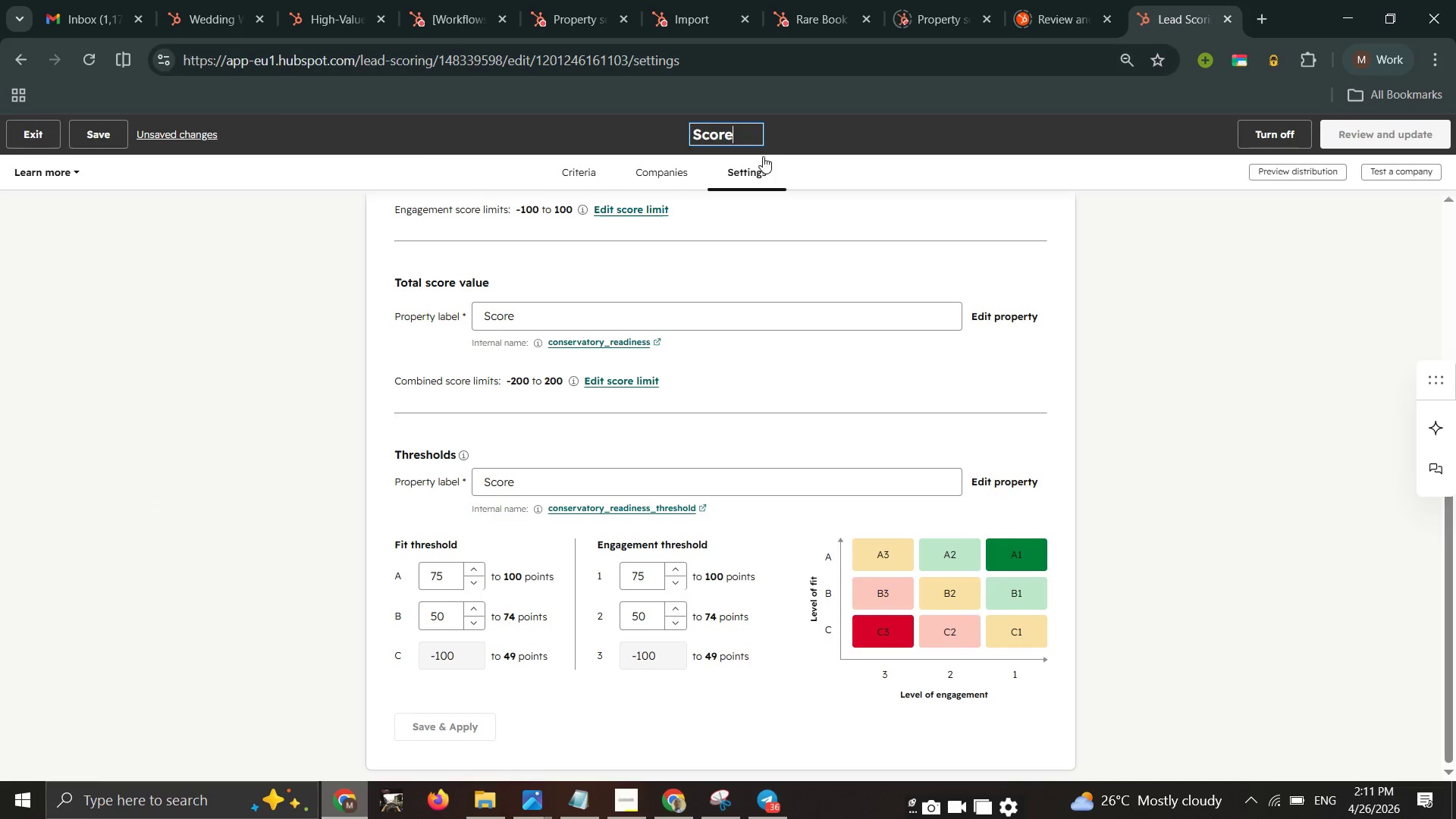 
left_click([677, 175])
 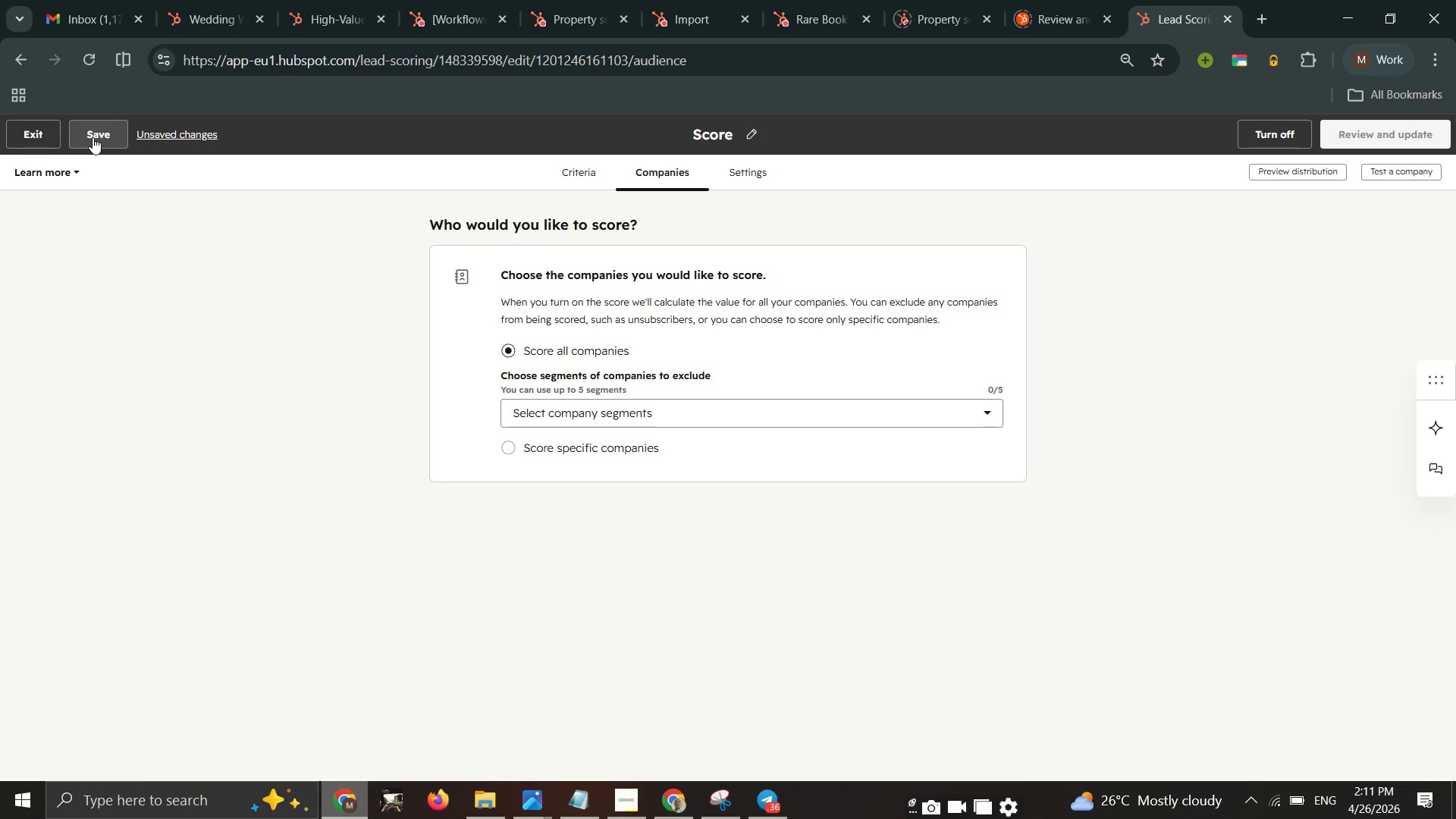 
left_click([94, 137])
 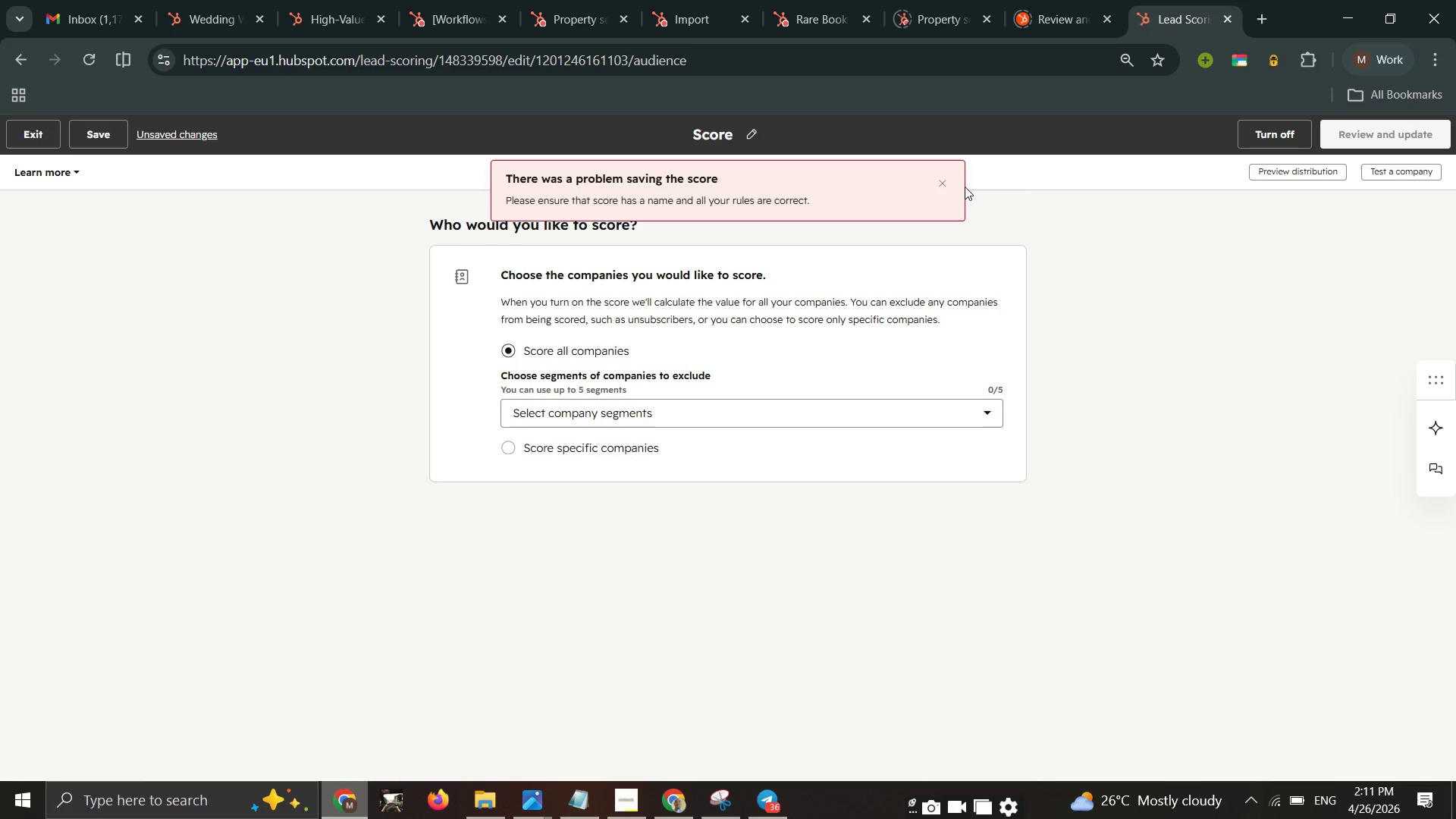 
double_click([946, 188])
 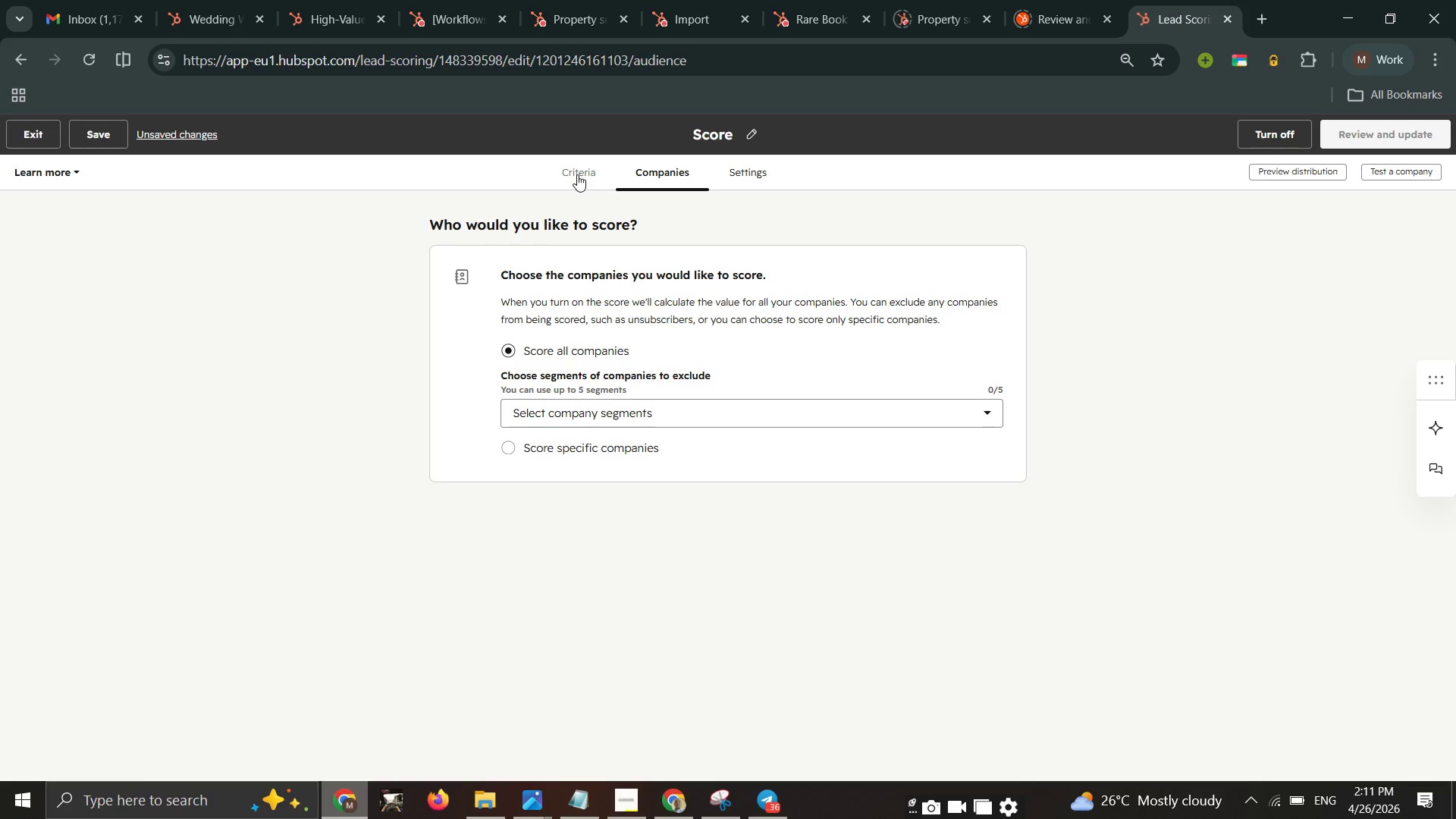 
left_click([577, 174])
 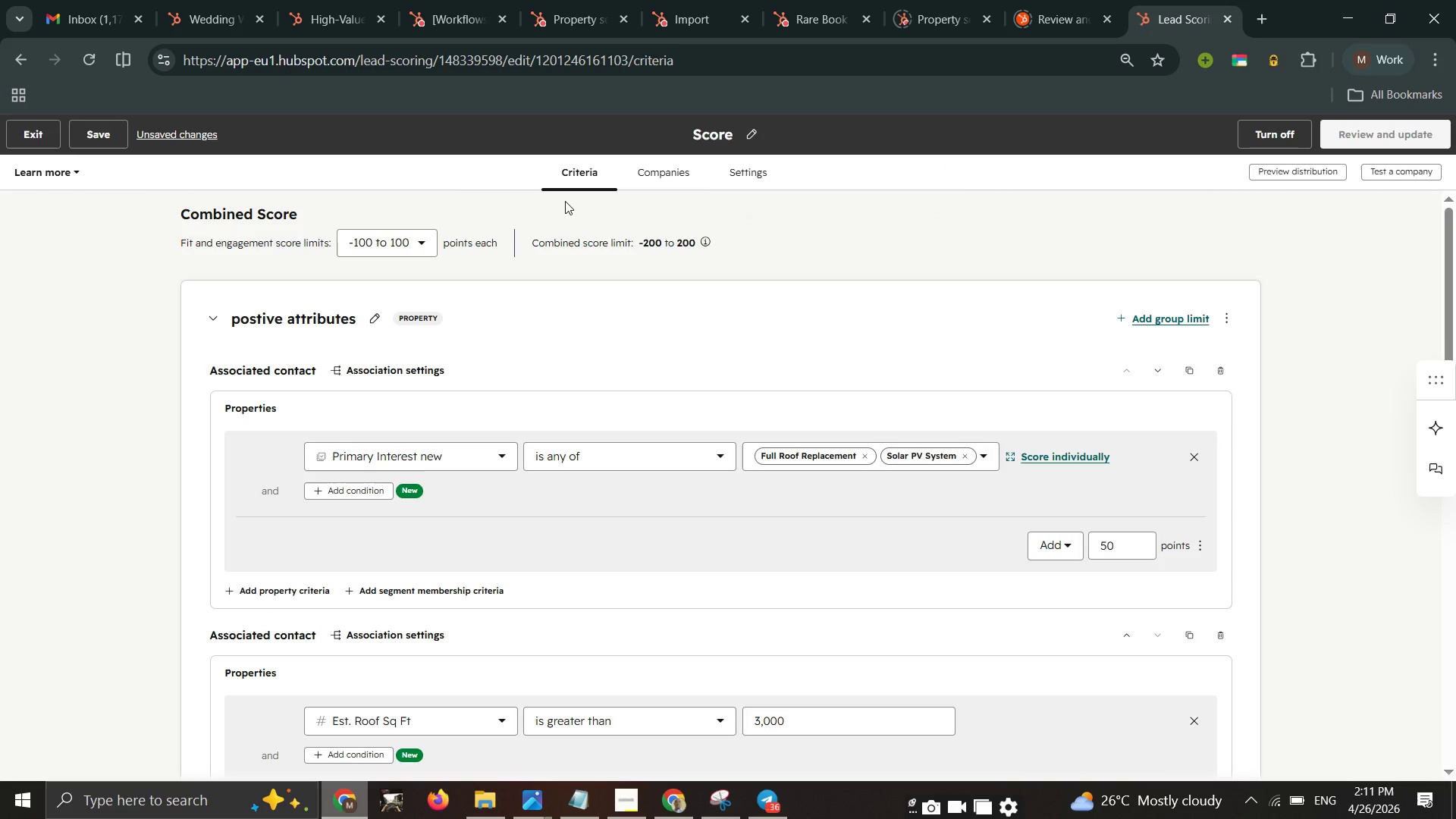 
wait(6.2)
 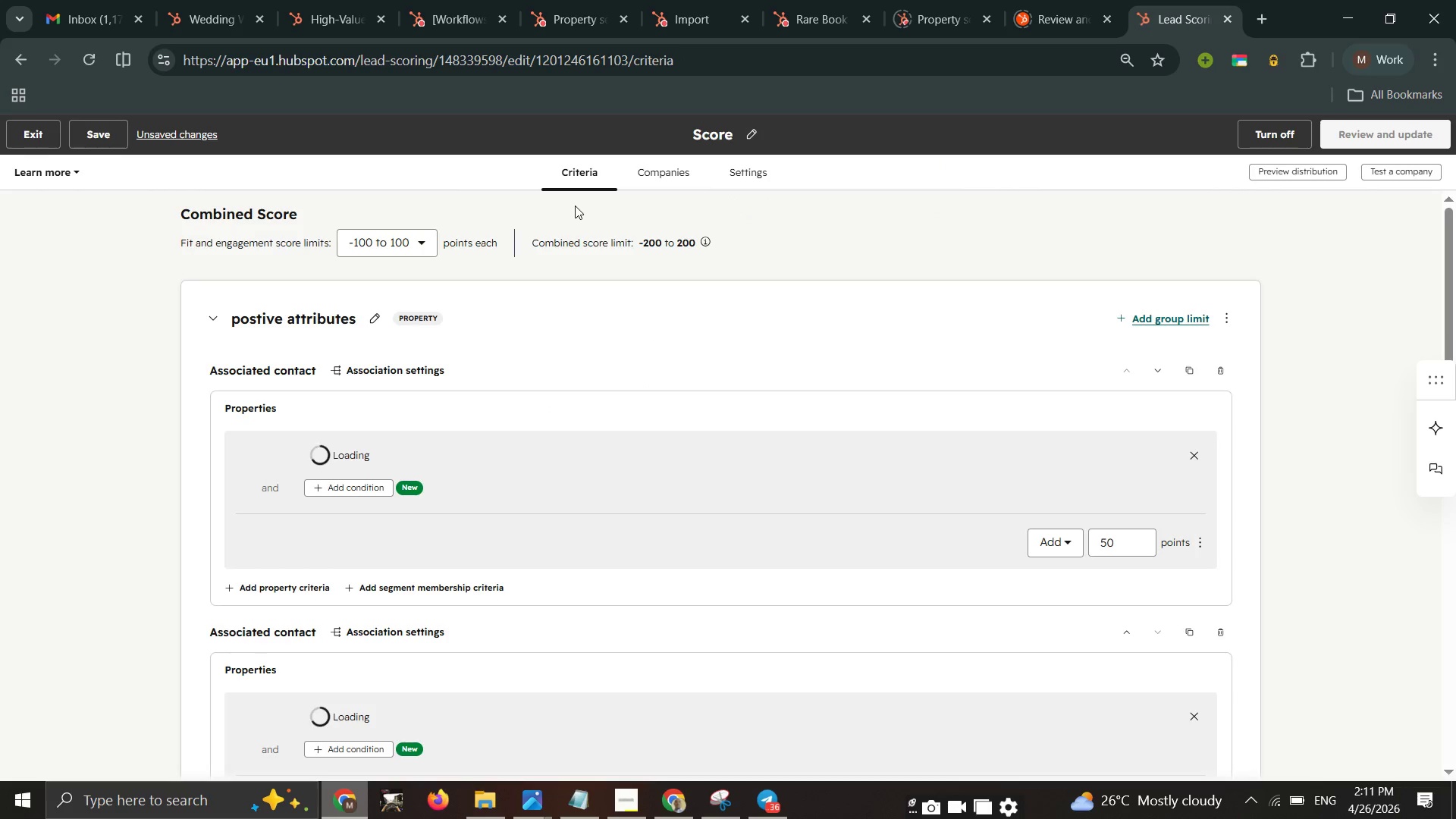 
scroll: coordinate [619, 359], scroll_direction: down, amount: 5.0
 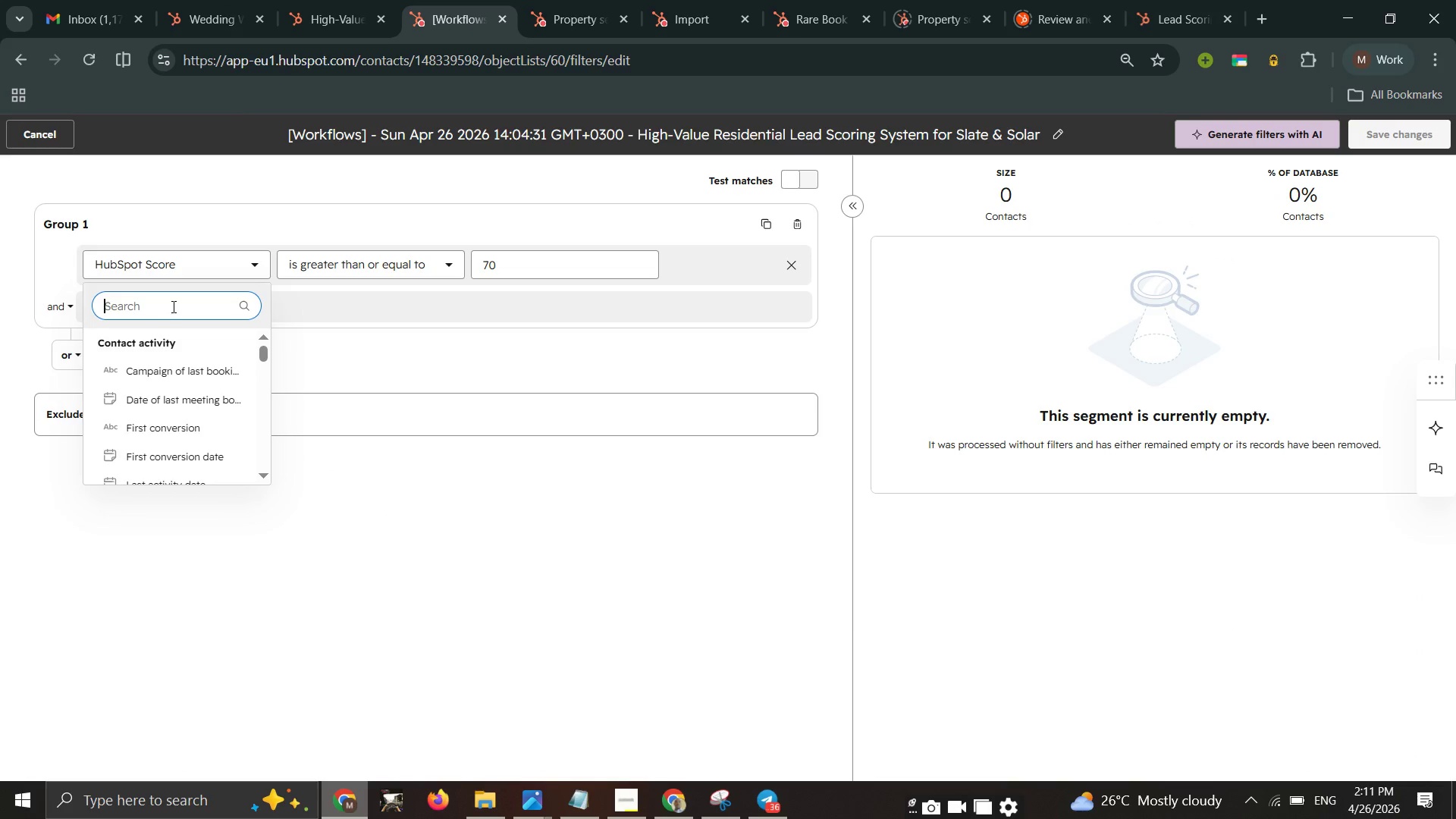 
wait(5.54)
 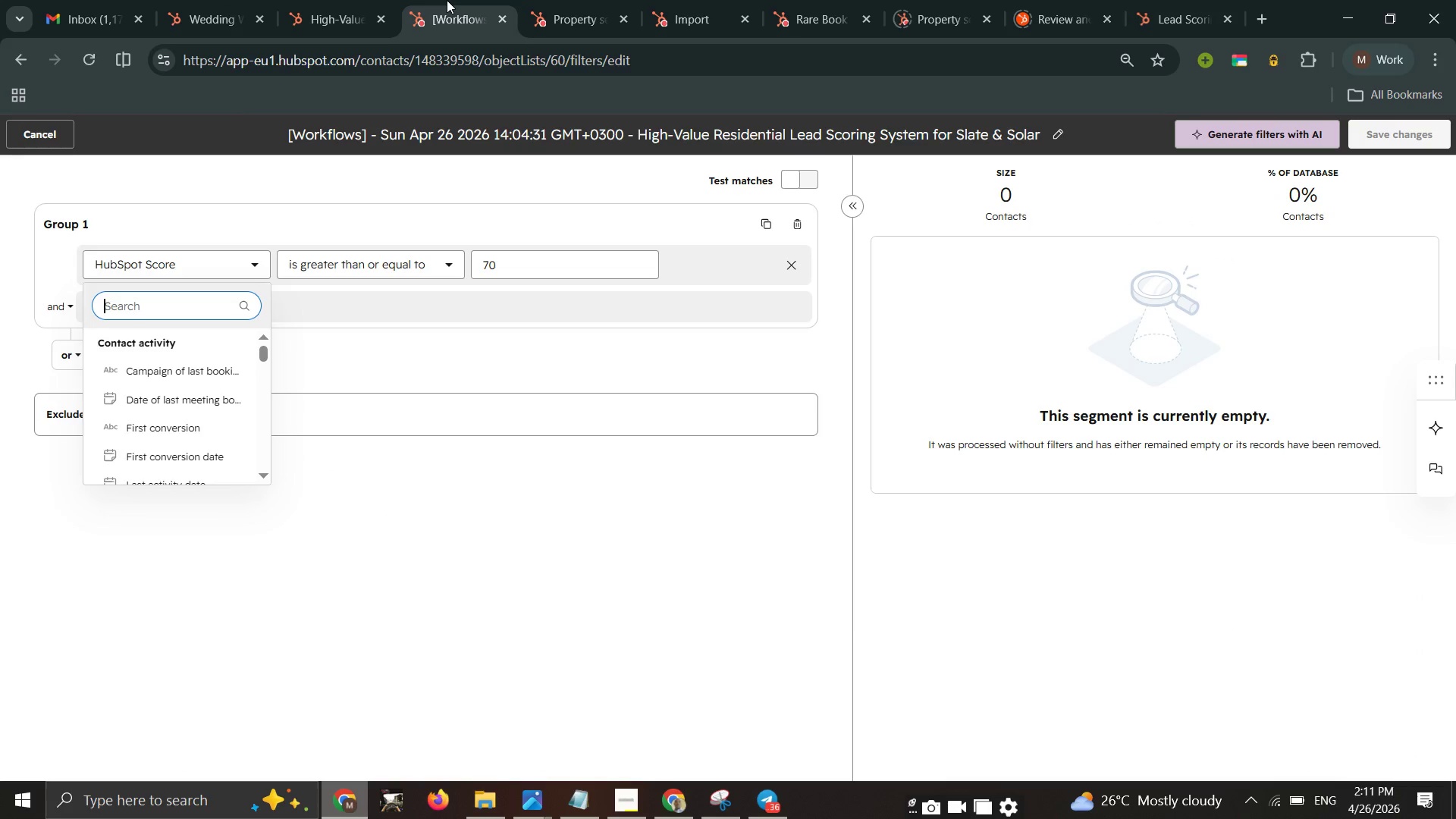 
double_click([551, 0])
 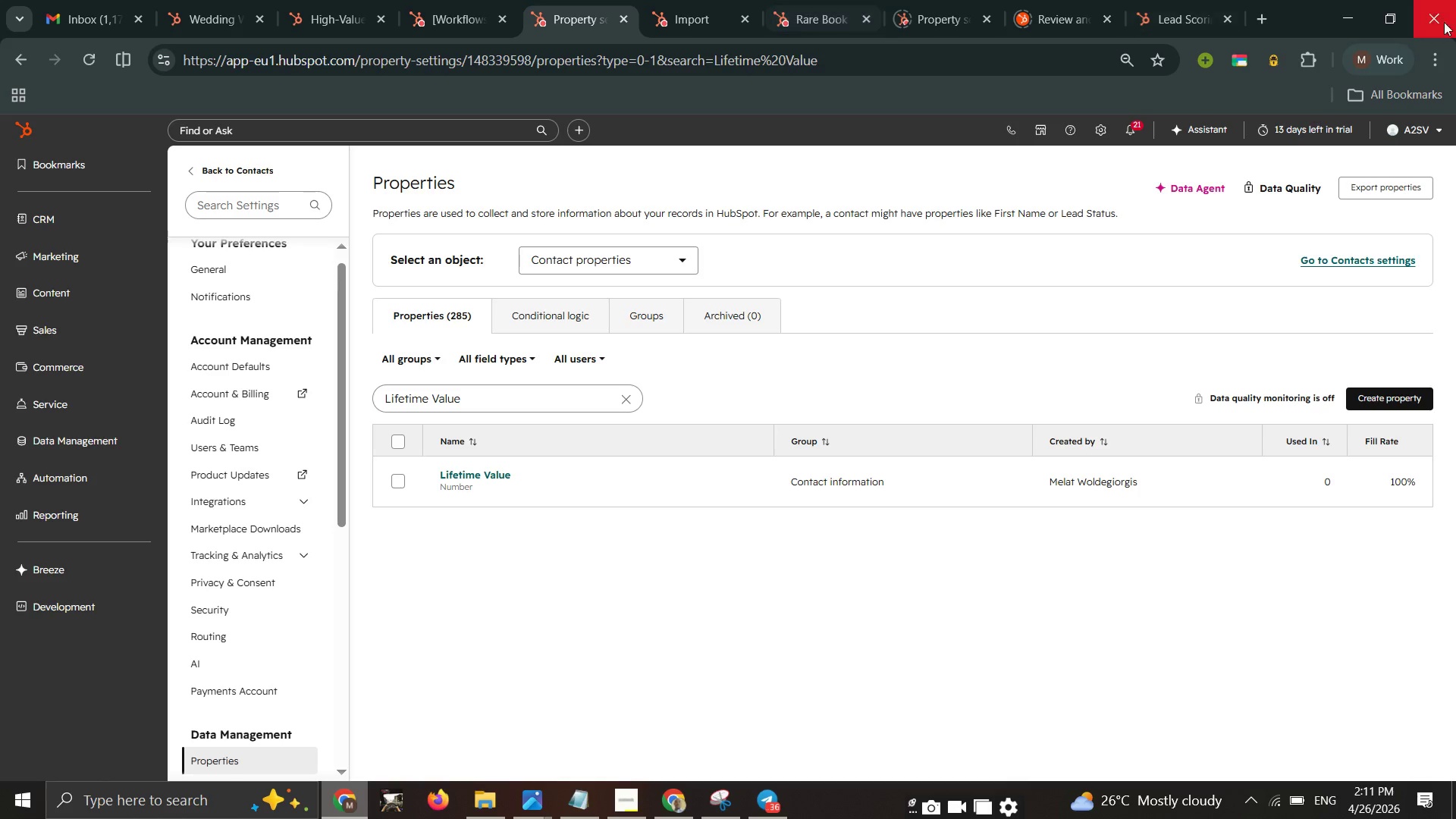 
double_click([1186, 20])
 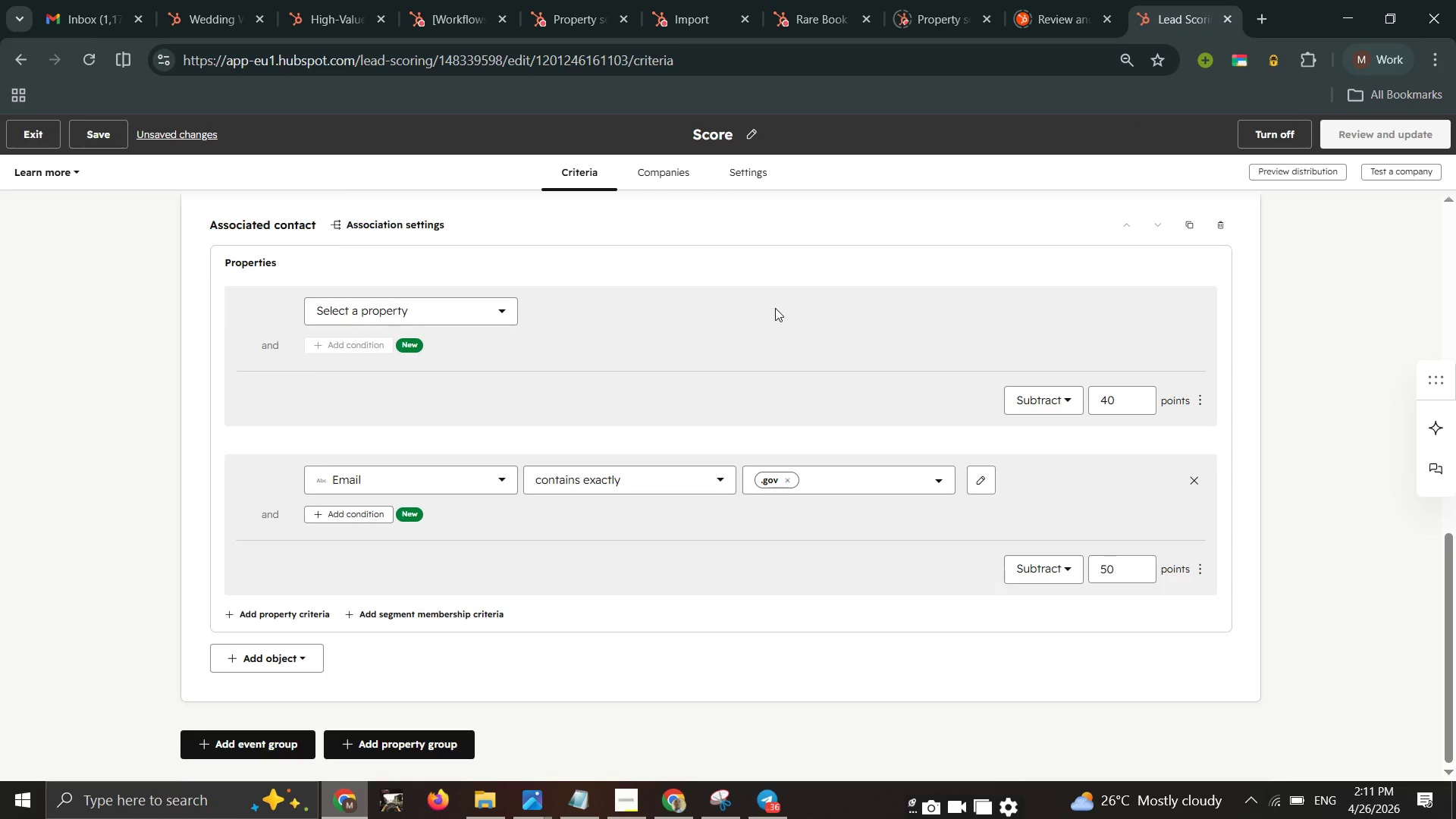 
scroll: coordinate [775, 308], scroll_direction: up, amount: 3.0
 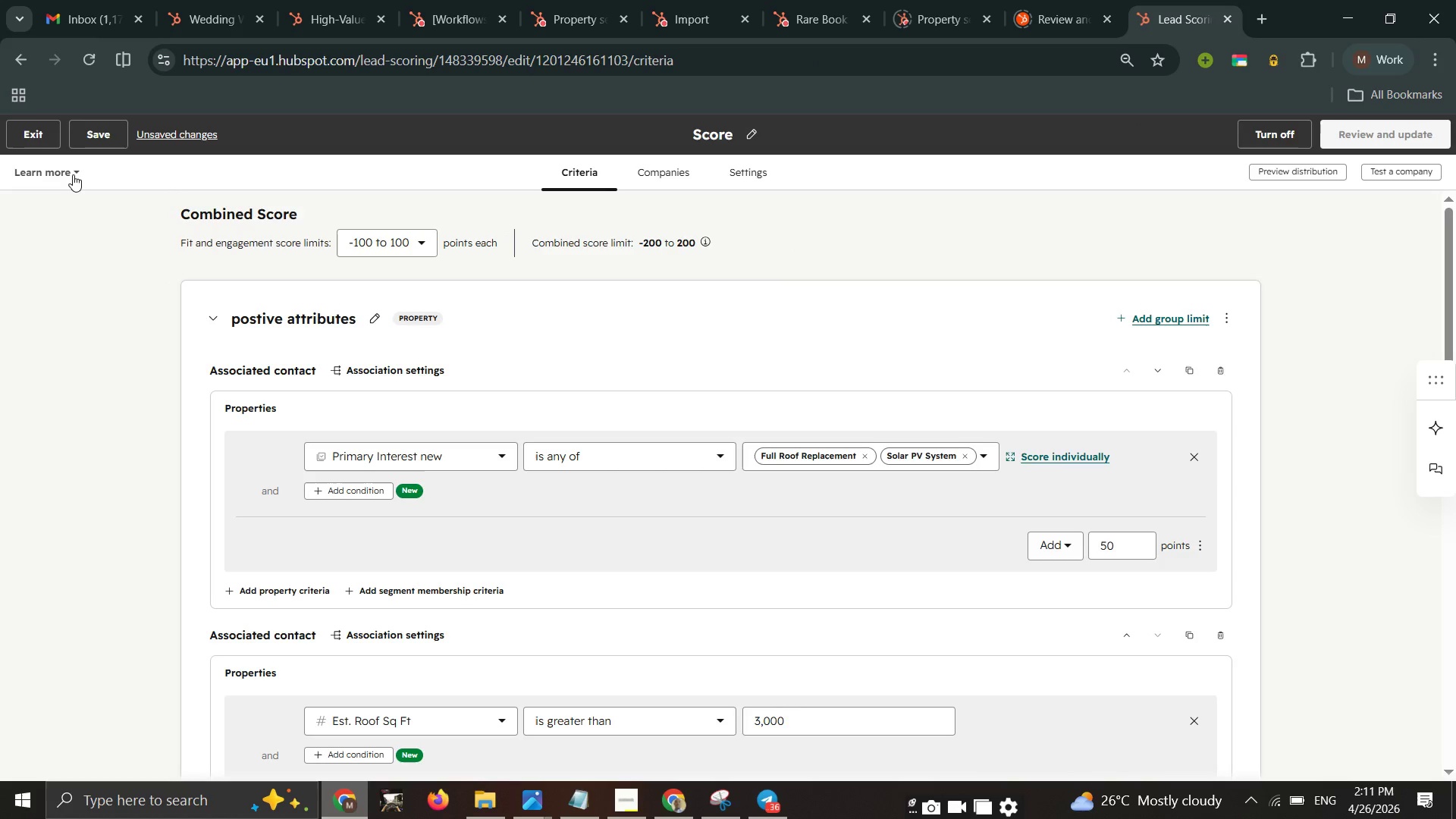 
left_click([74, 174])
 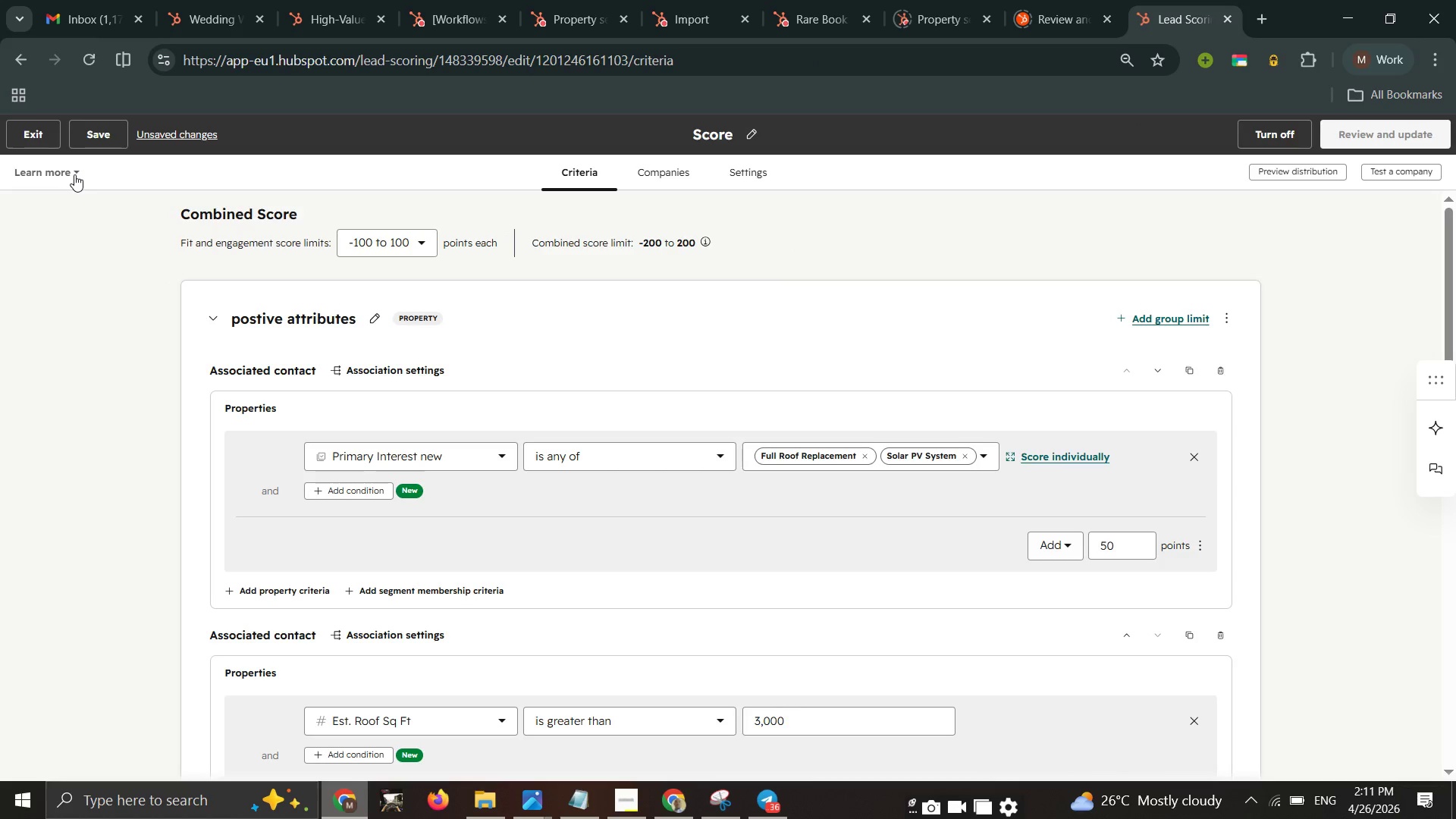 
left_click([74, 174])
 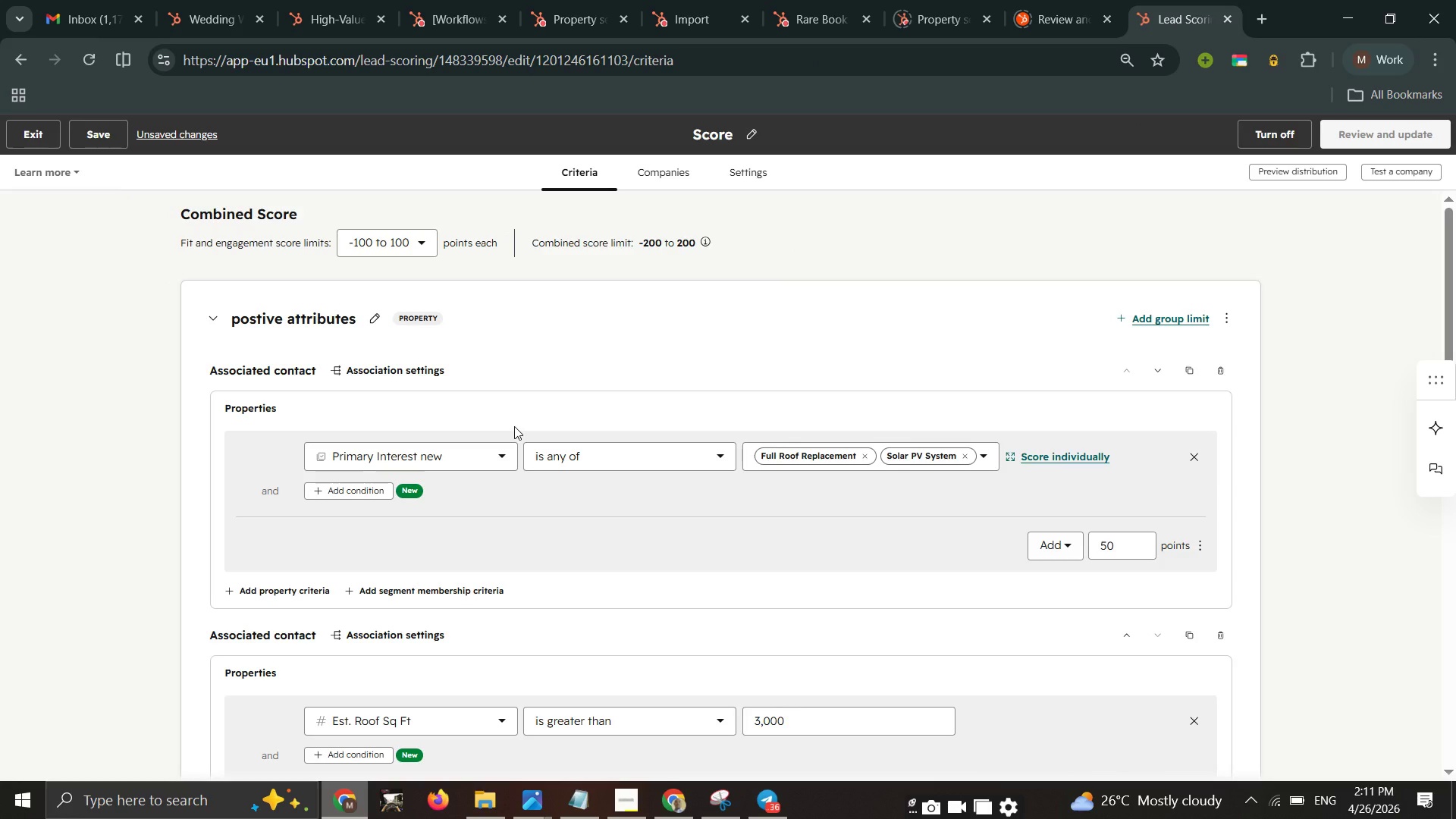 
scroll: coordinate [514, 426], scroll_direction: down, amount: 1.0
 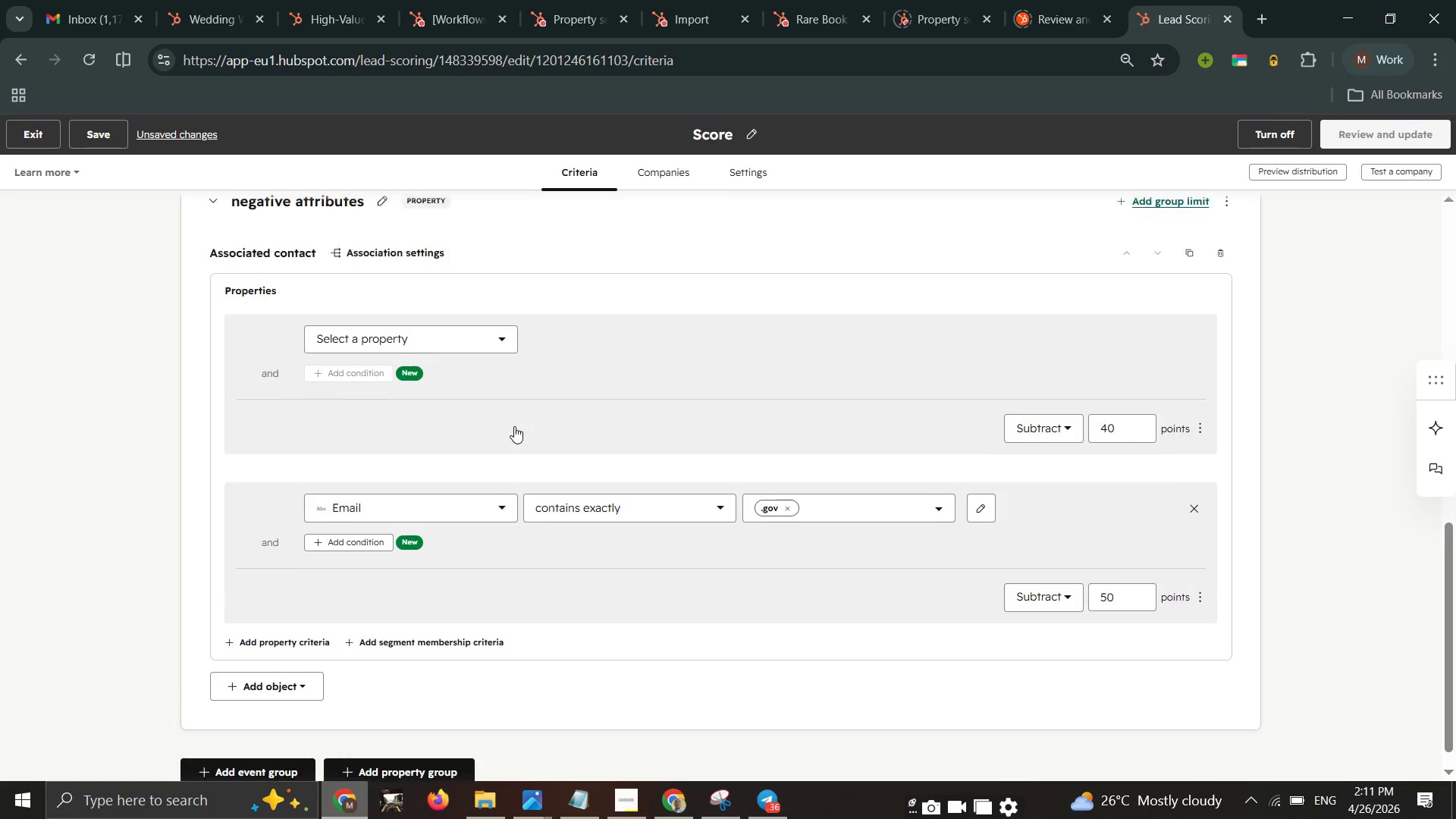 
scroll: coordinate [514, 426], scroll_direction: up, amount: 1.0
 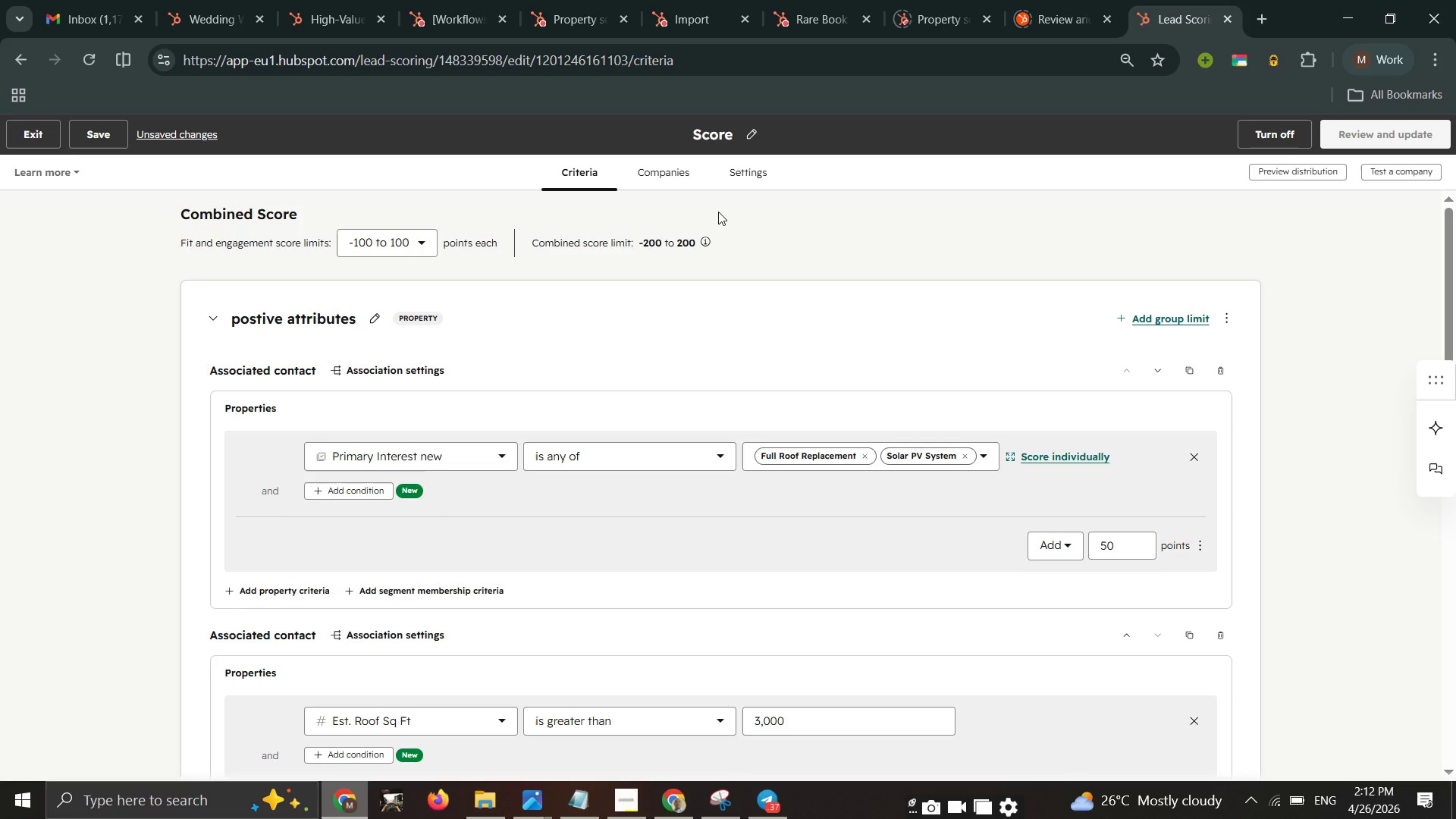 
wait(41.49)
 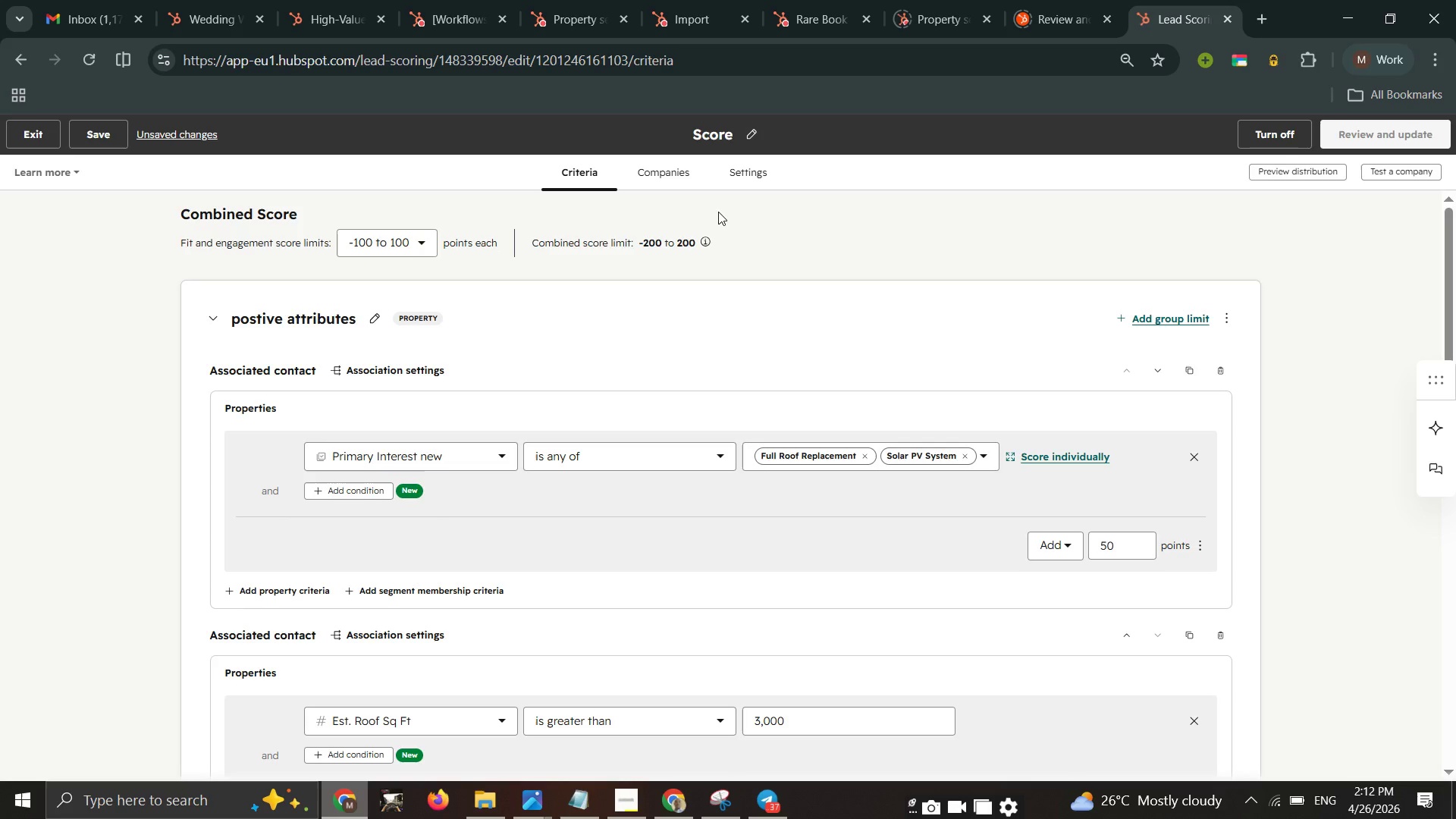 
left_click([613, 798])